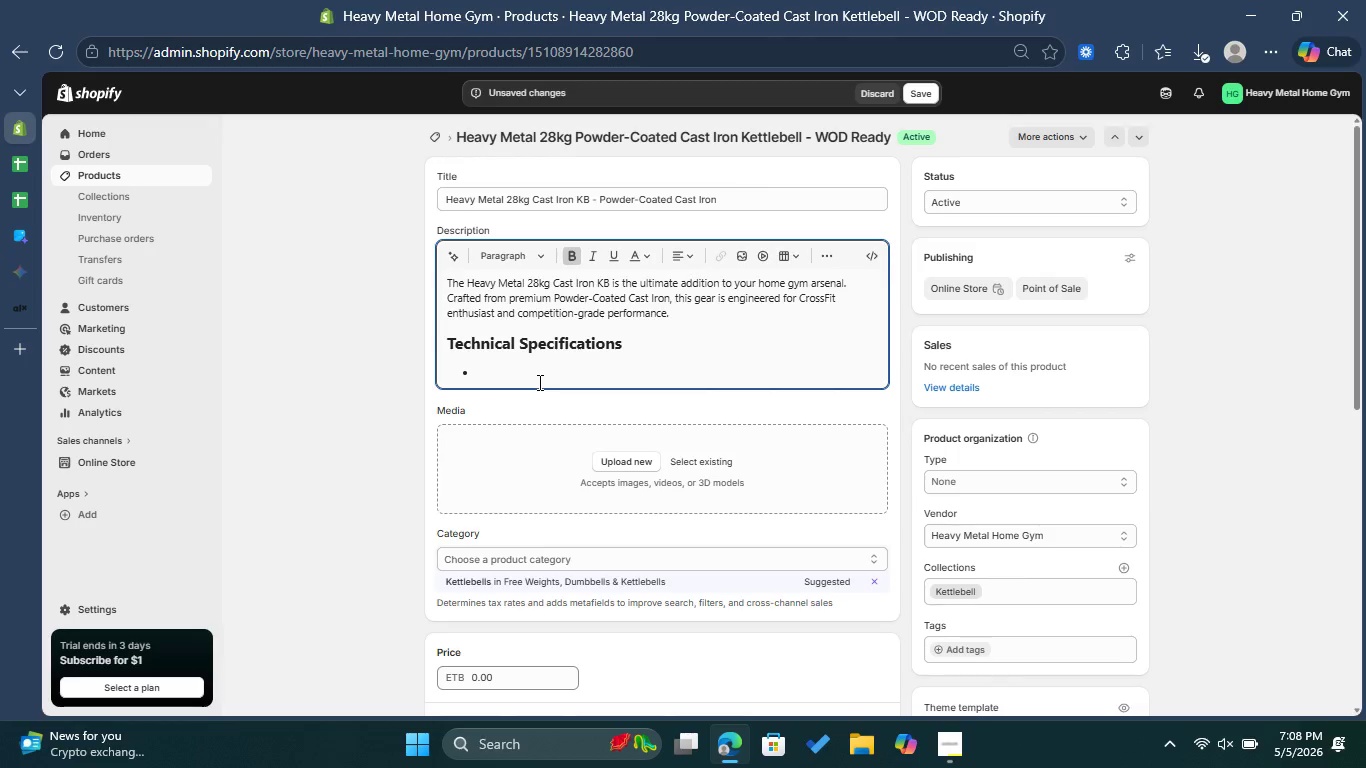 
type(Material: )
 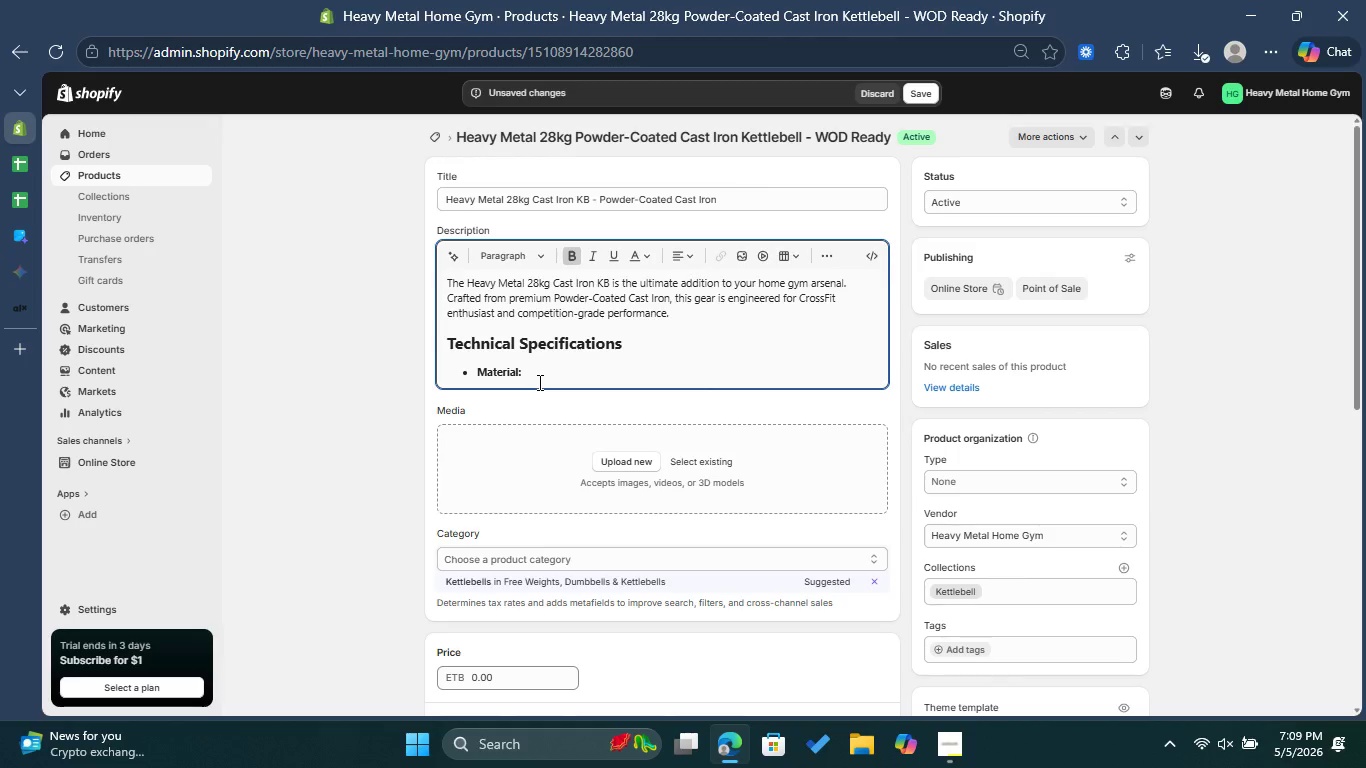 
left_click([569, 262])
 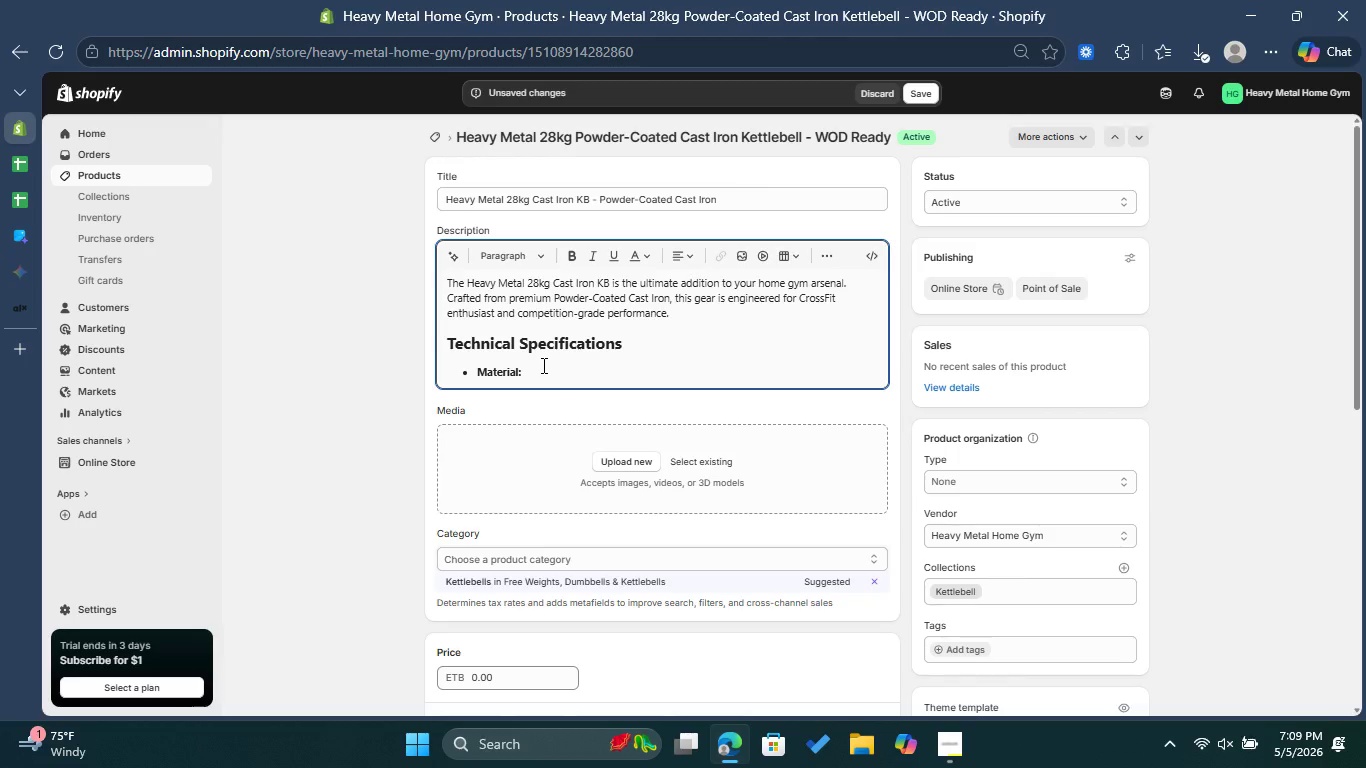 
wait(5.69)
 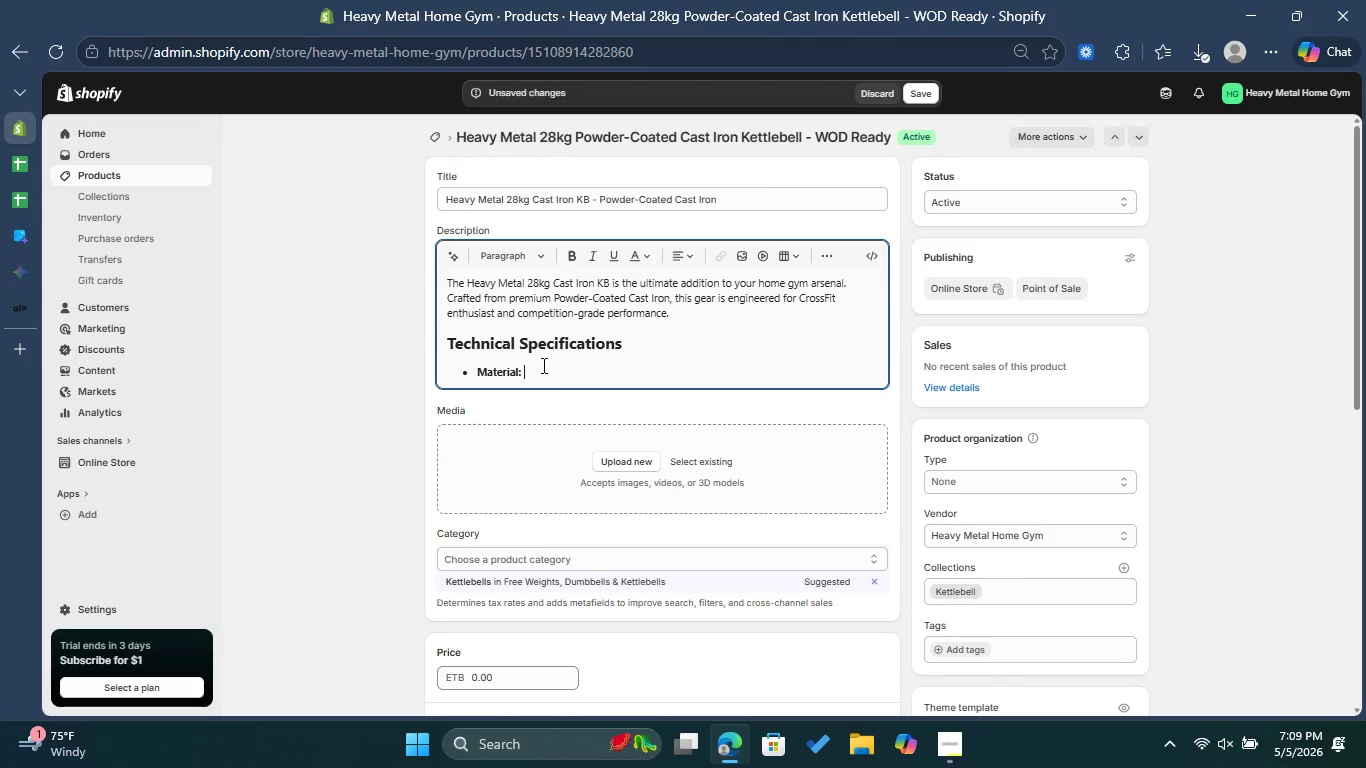 
type(powder-Coated castt Iron)
 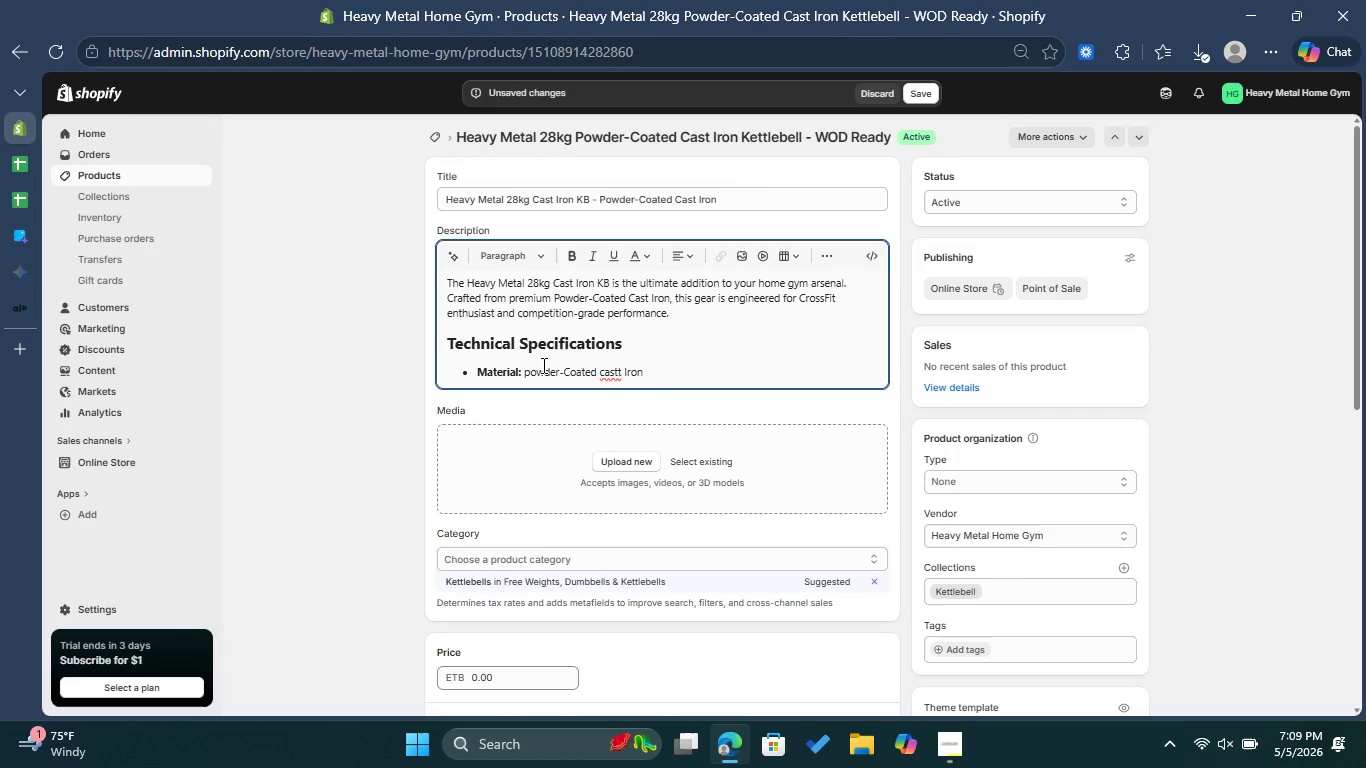 
left_click([613, 374])
 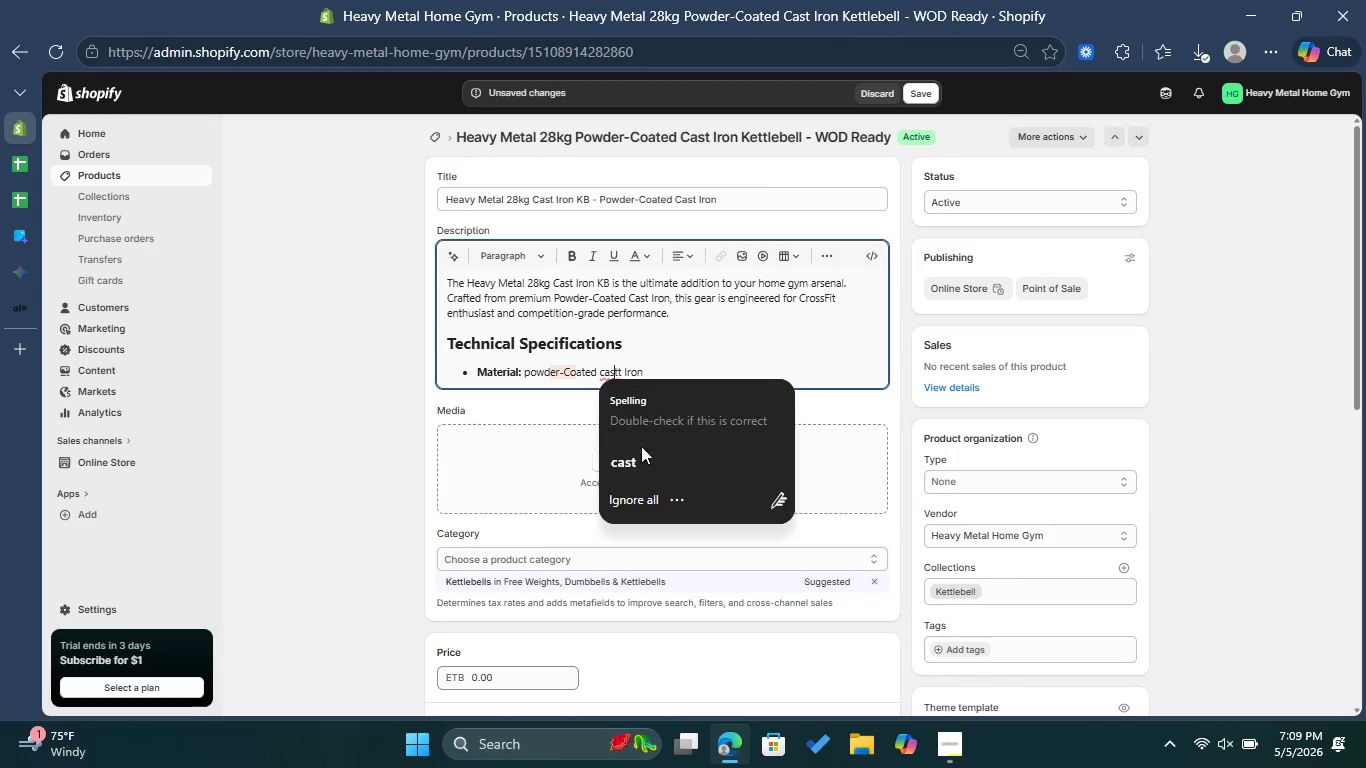 
left_click([641, 476])
 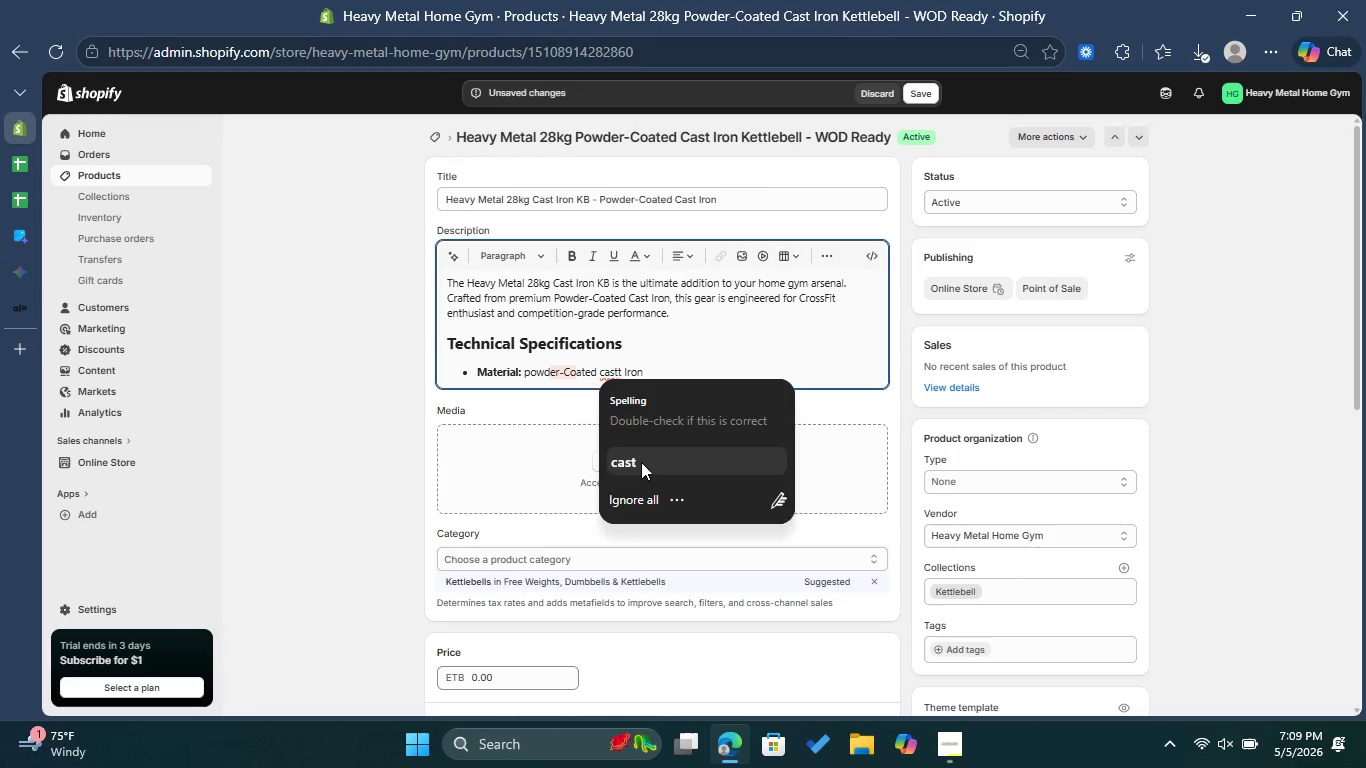 
left_click([641, 461])
 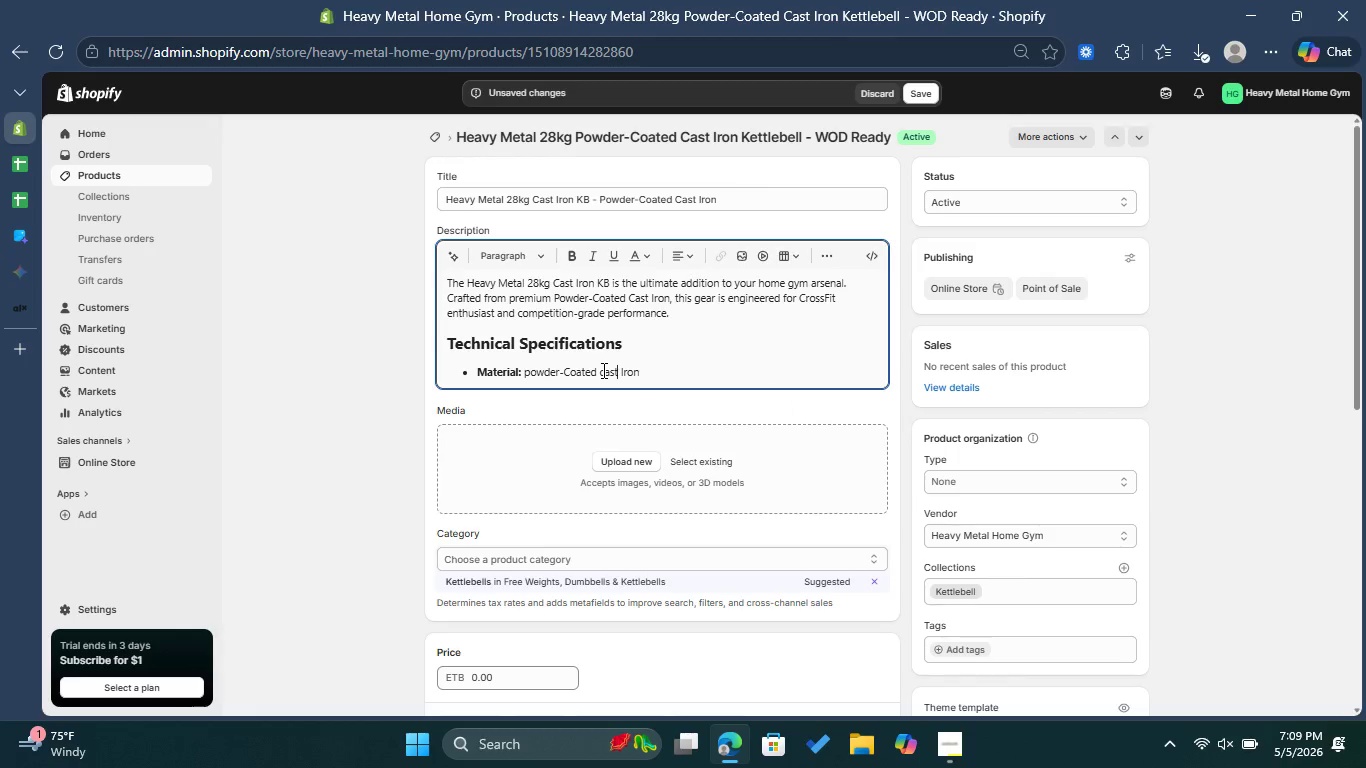 
left_click([602, 370])
 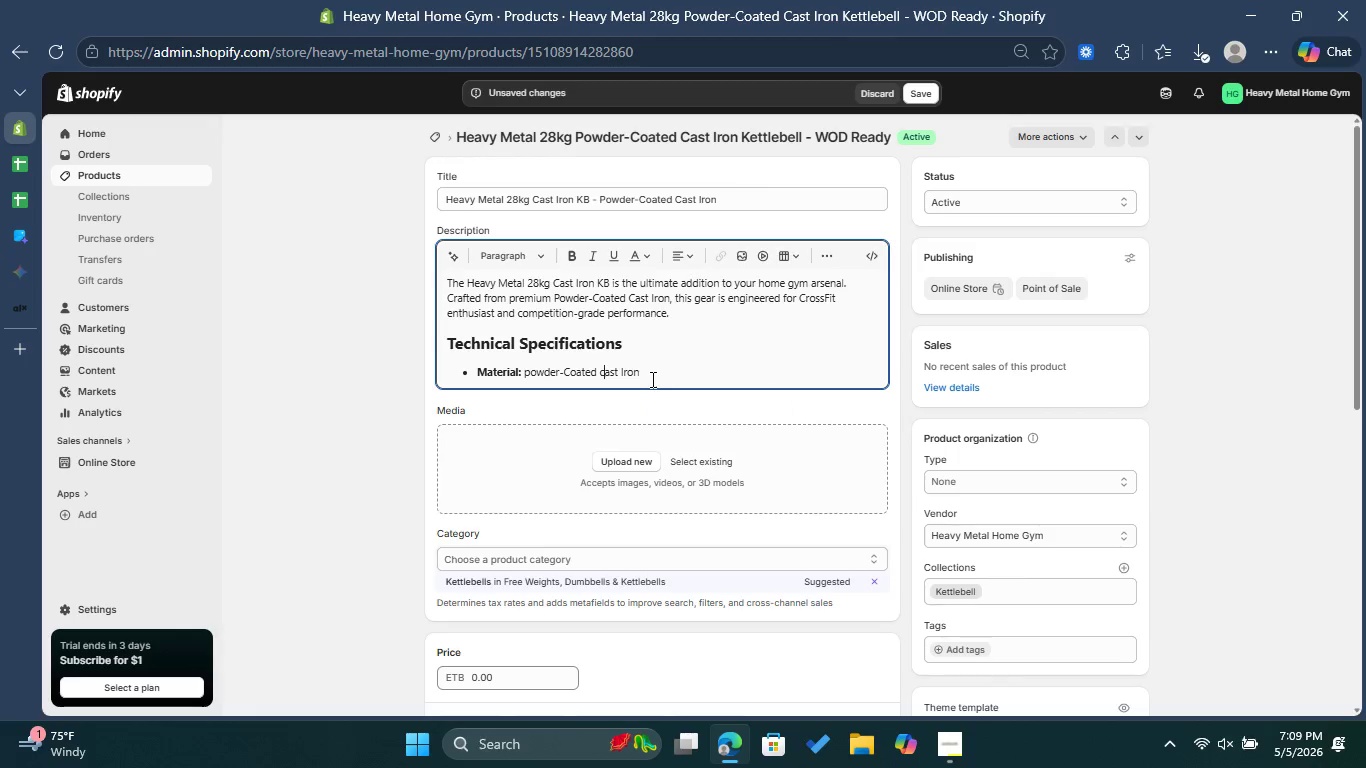 
key(Backspace)
 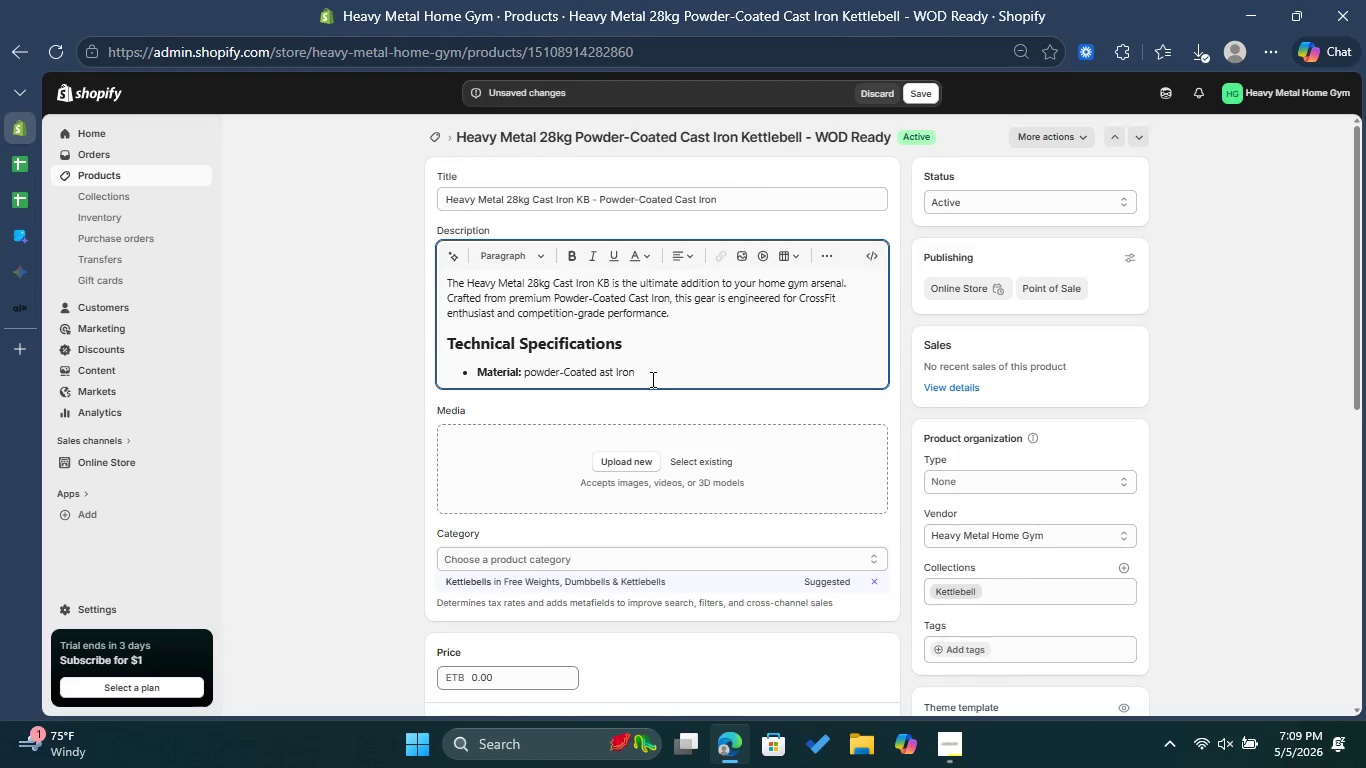 
key(Shift+ShiftLeft)
 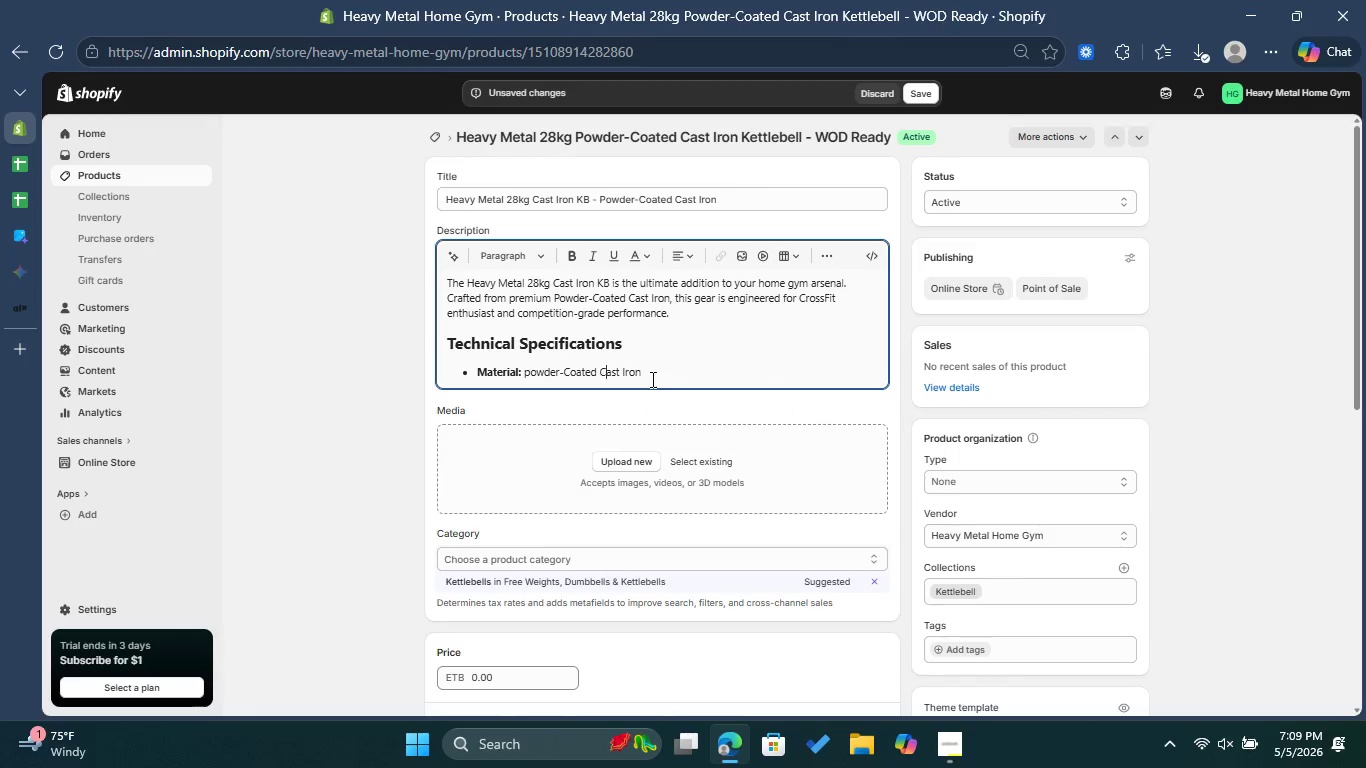 
key(Shift+C)
 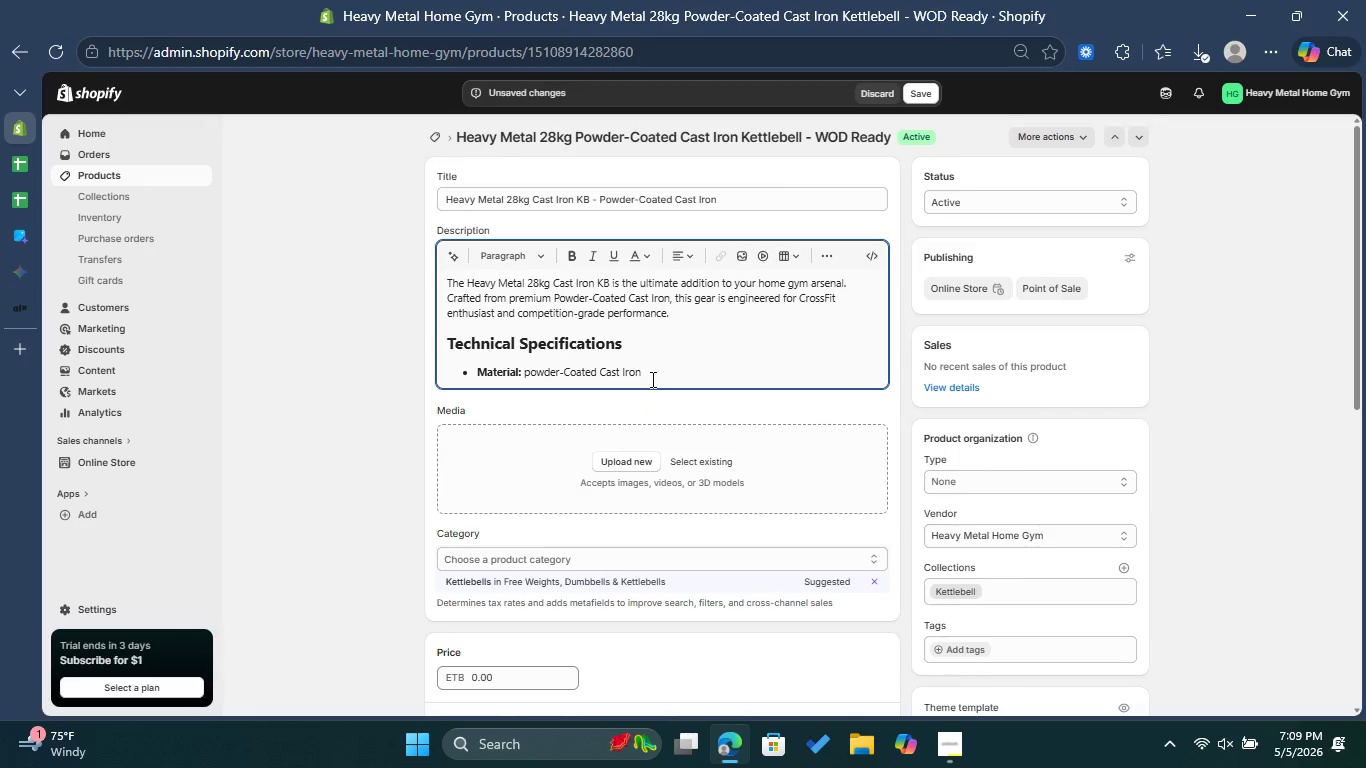 
left_click([651, 379])
 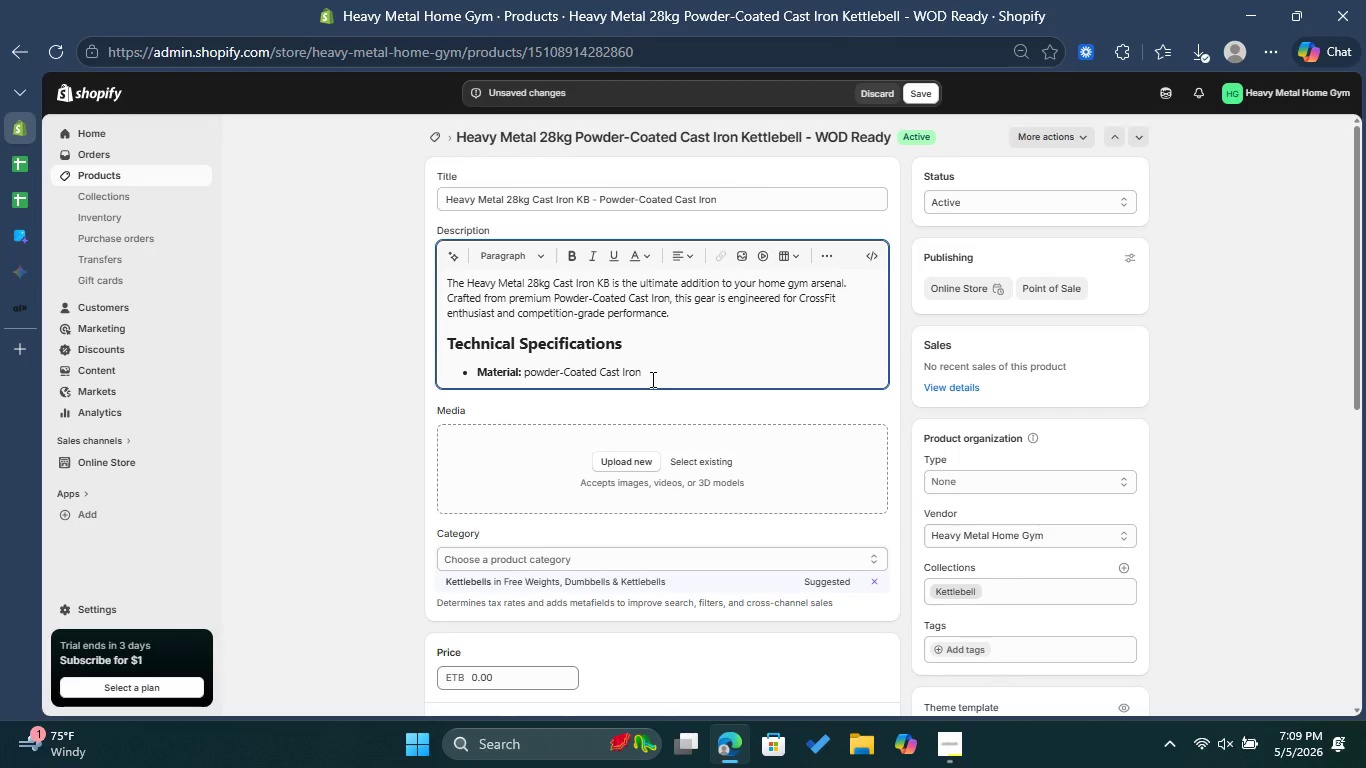 
key(Space)
 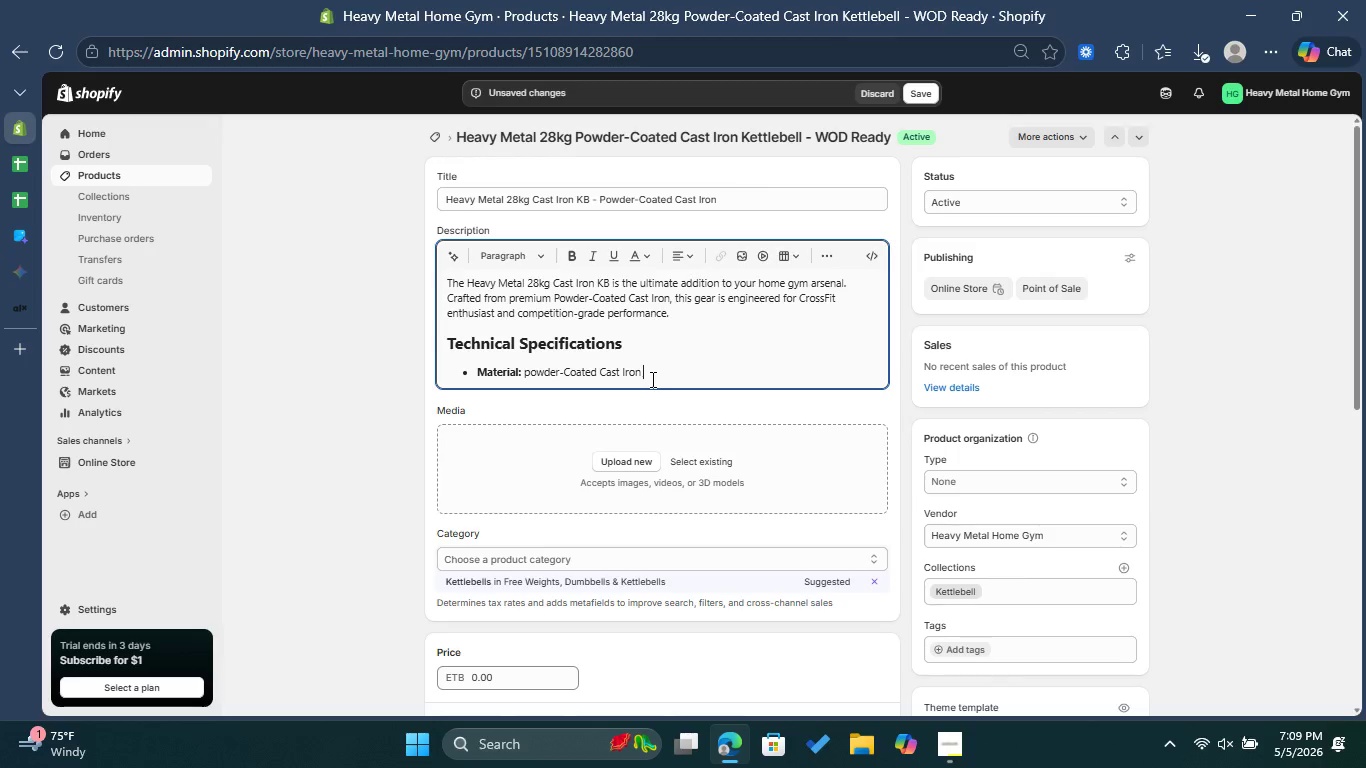 
key(Enter)
 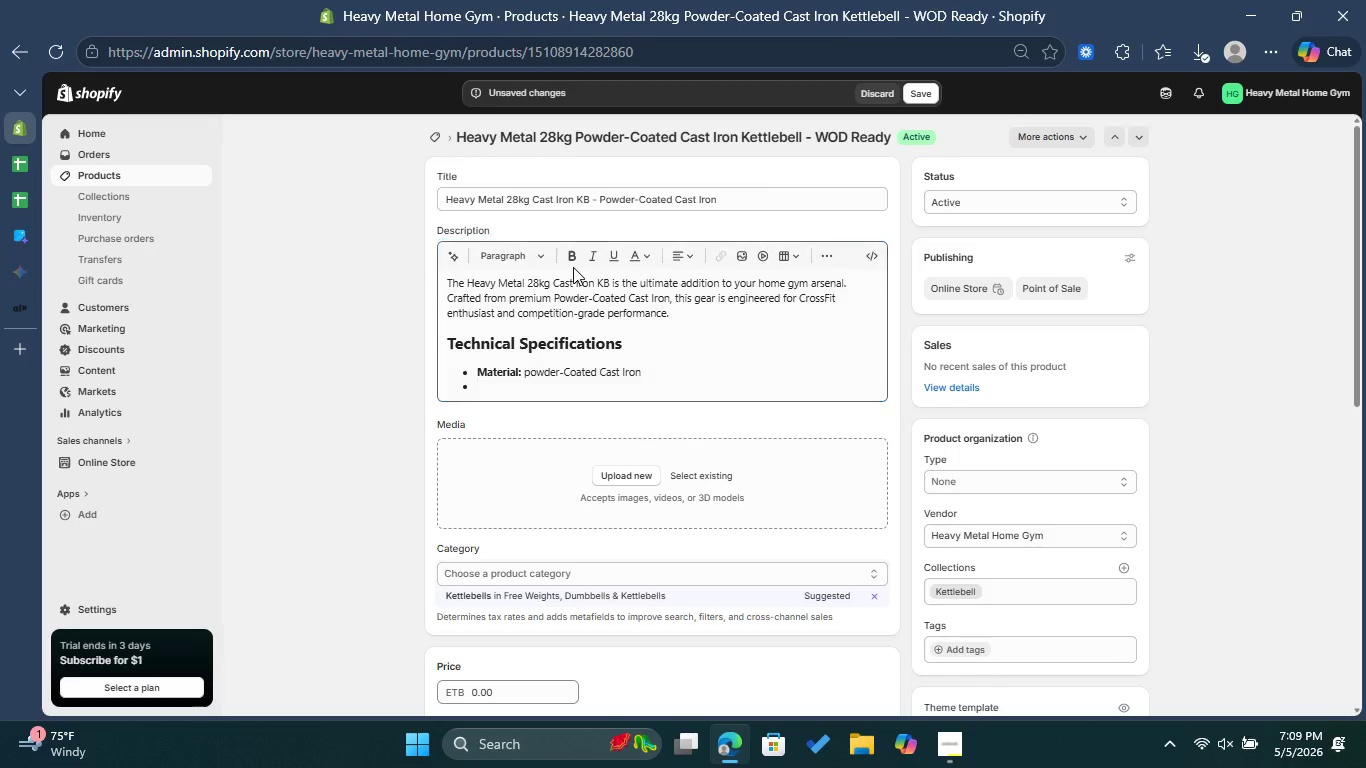 
double_click([573, 260])
 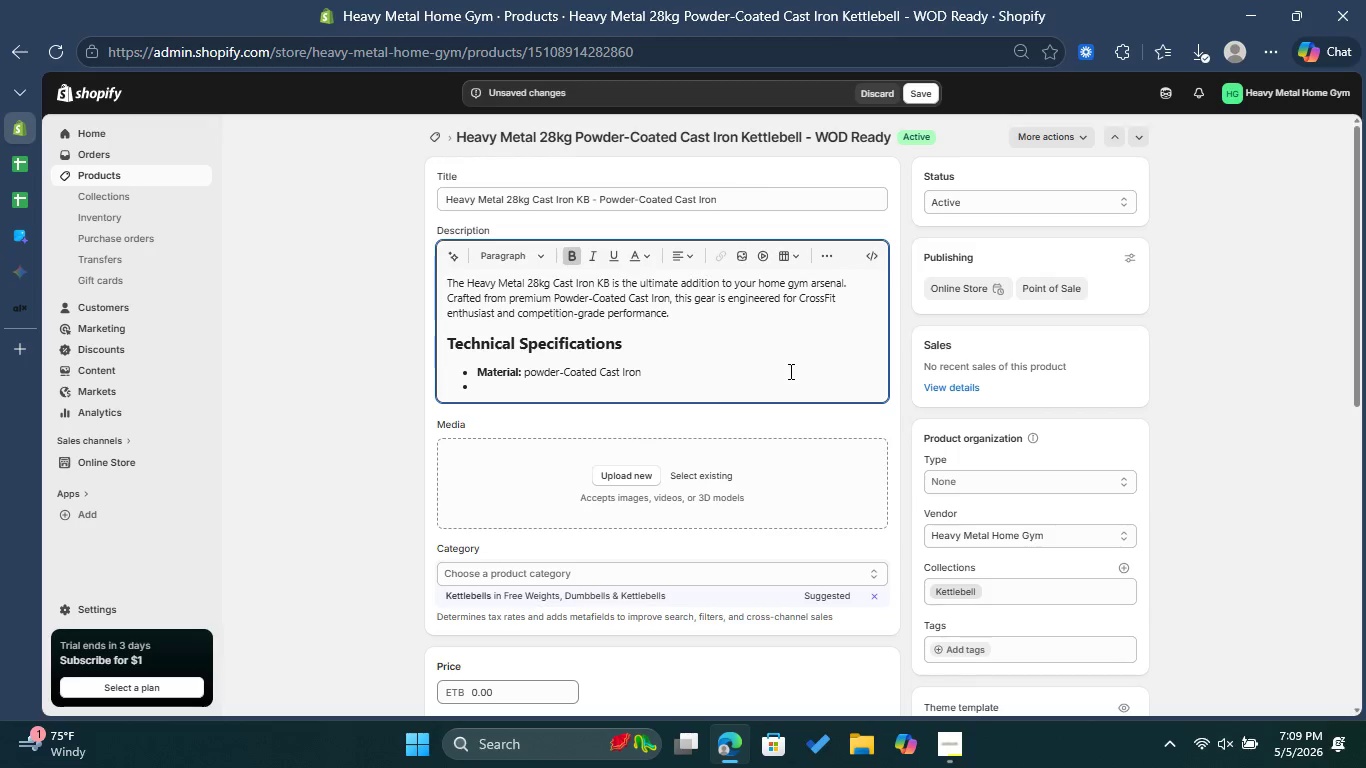 
type(Weih)
key(Backspace)
key(Backspace)
type(ght )
key(Backspace)
type(: )
 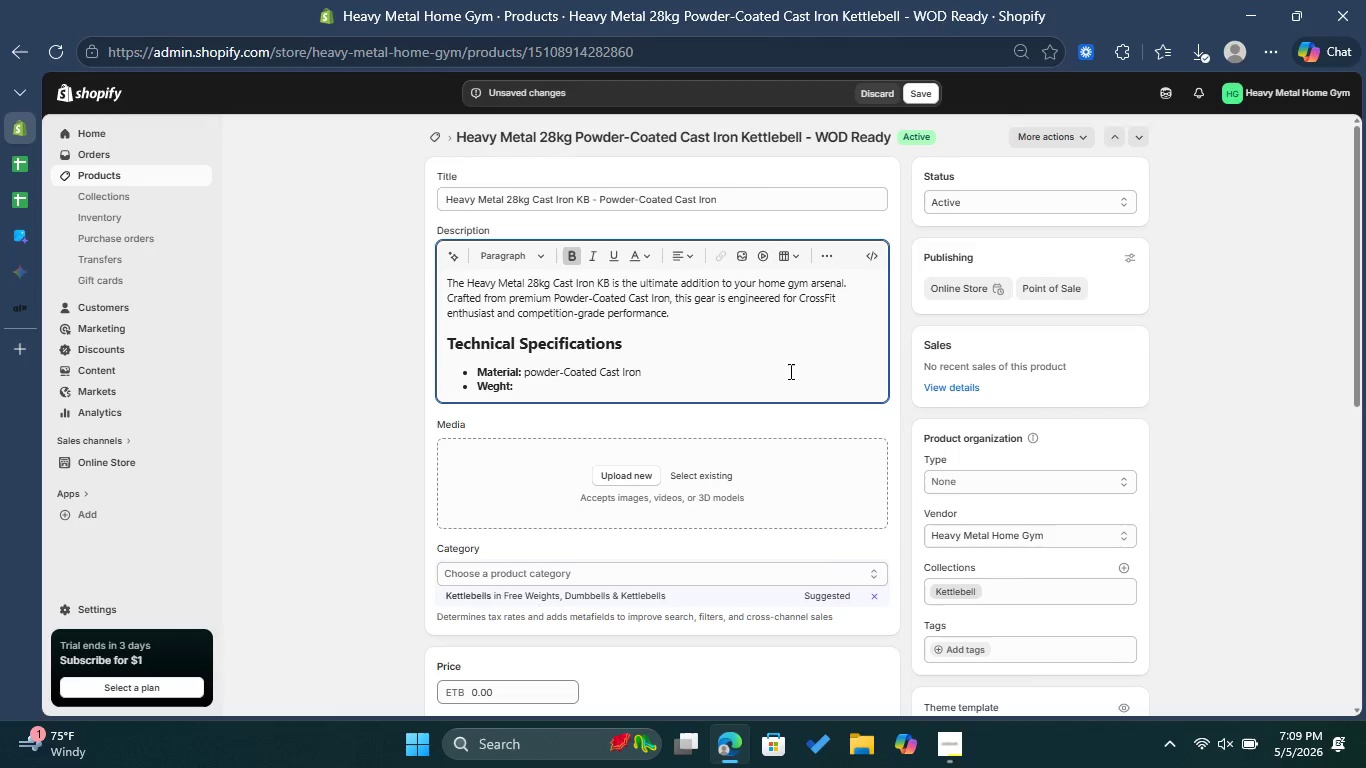 
type(28kg )
 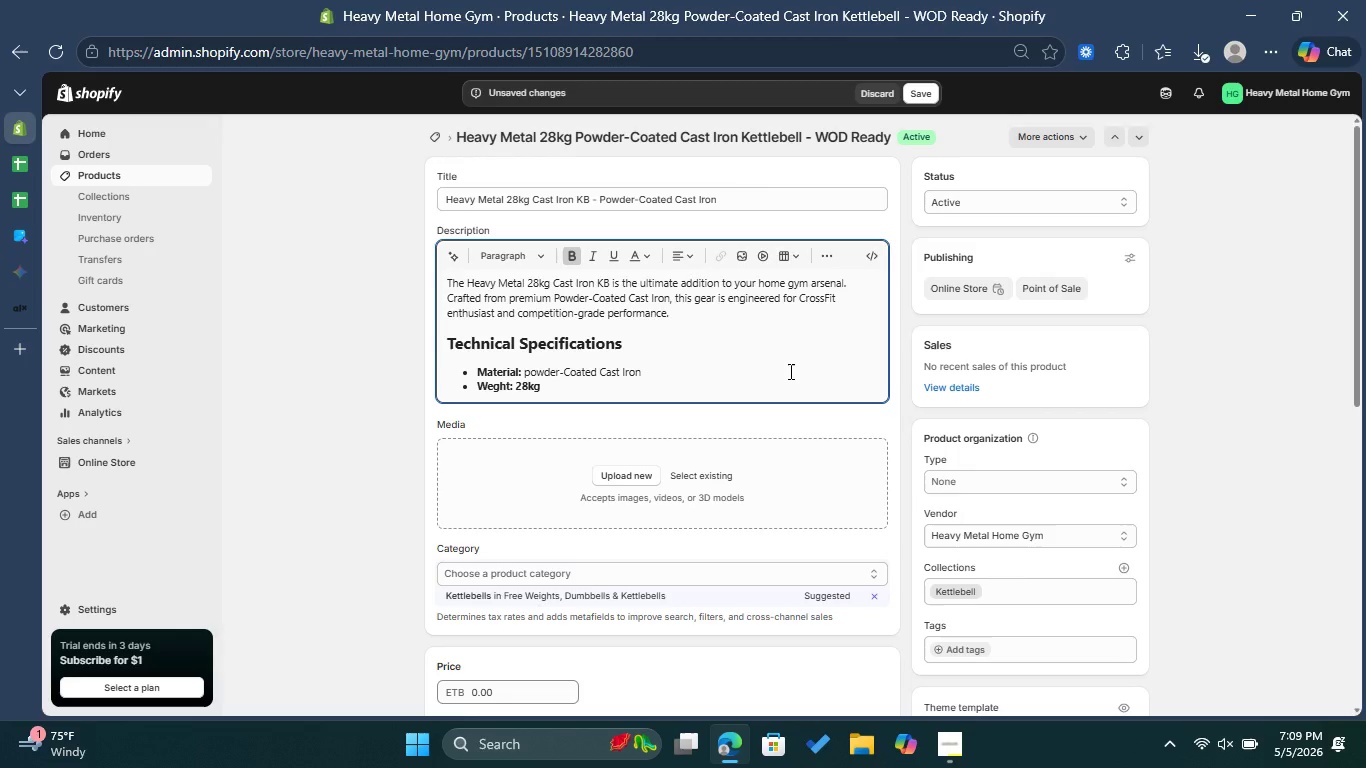 
key(Enter)
 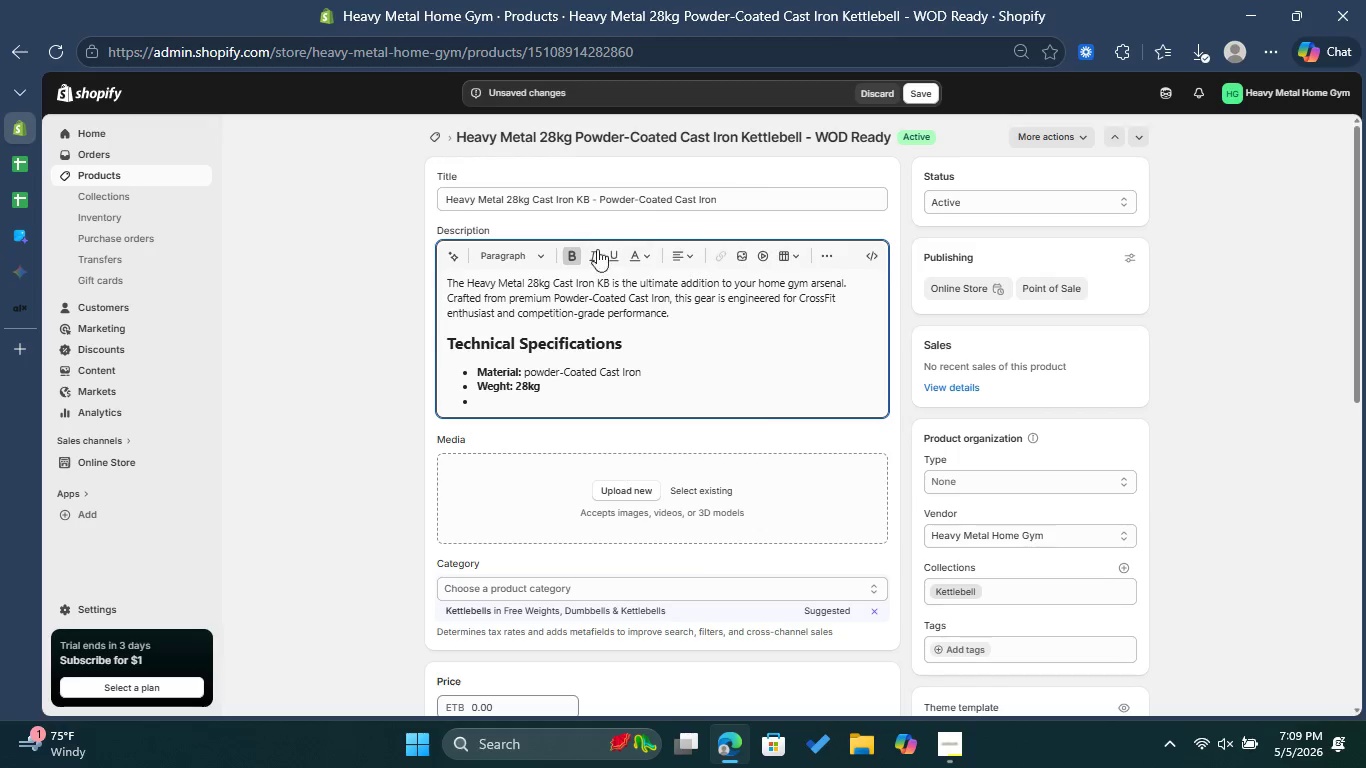 
wait(6.69)
 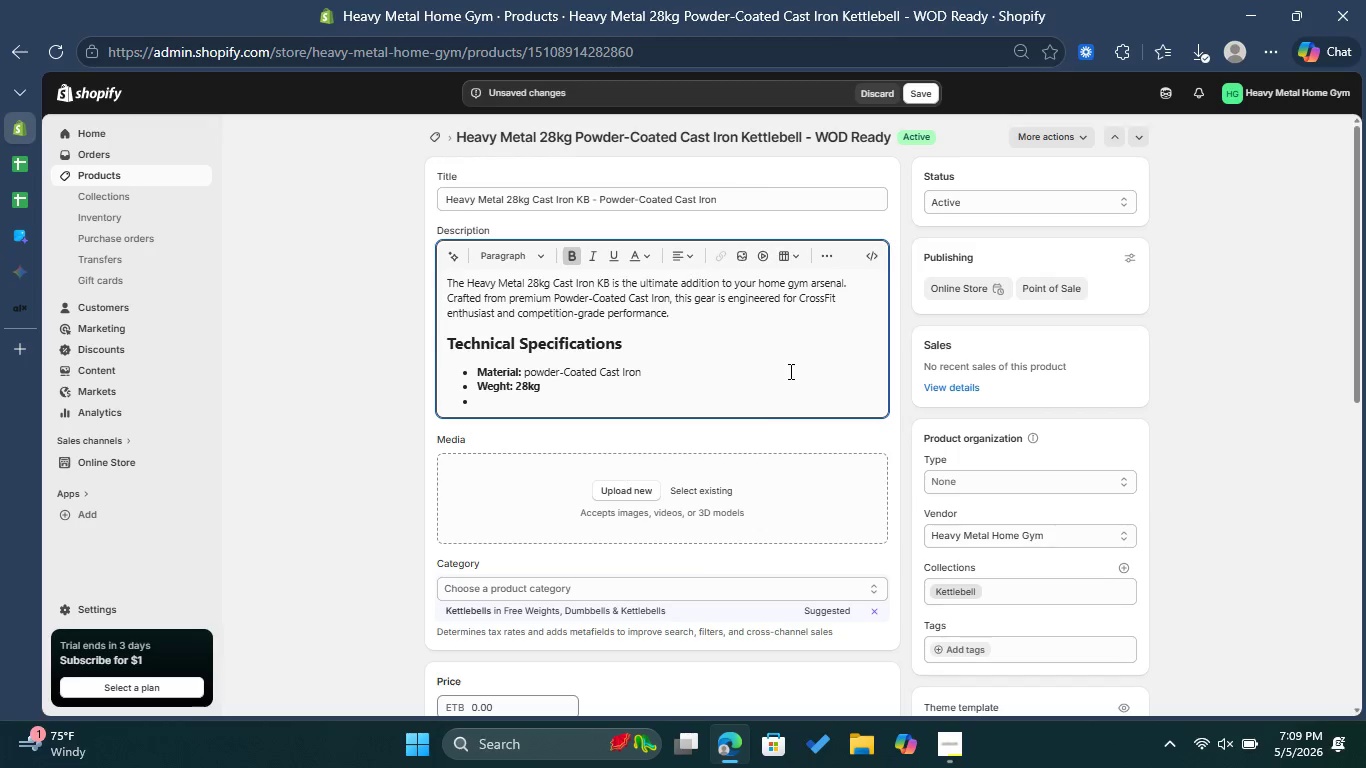 
left_click_drag(start_coordinate=[551, 391], to_coordinate=[514, 387])
 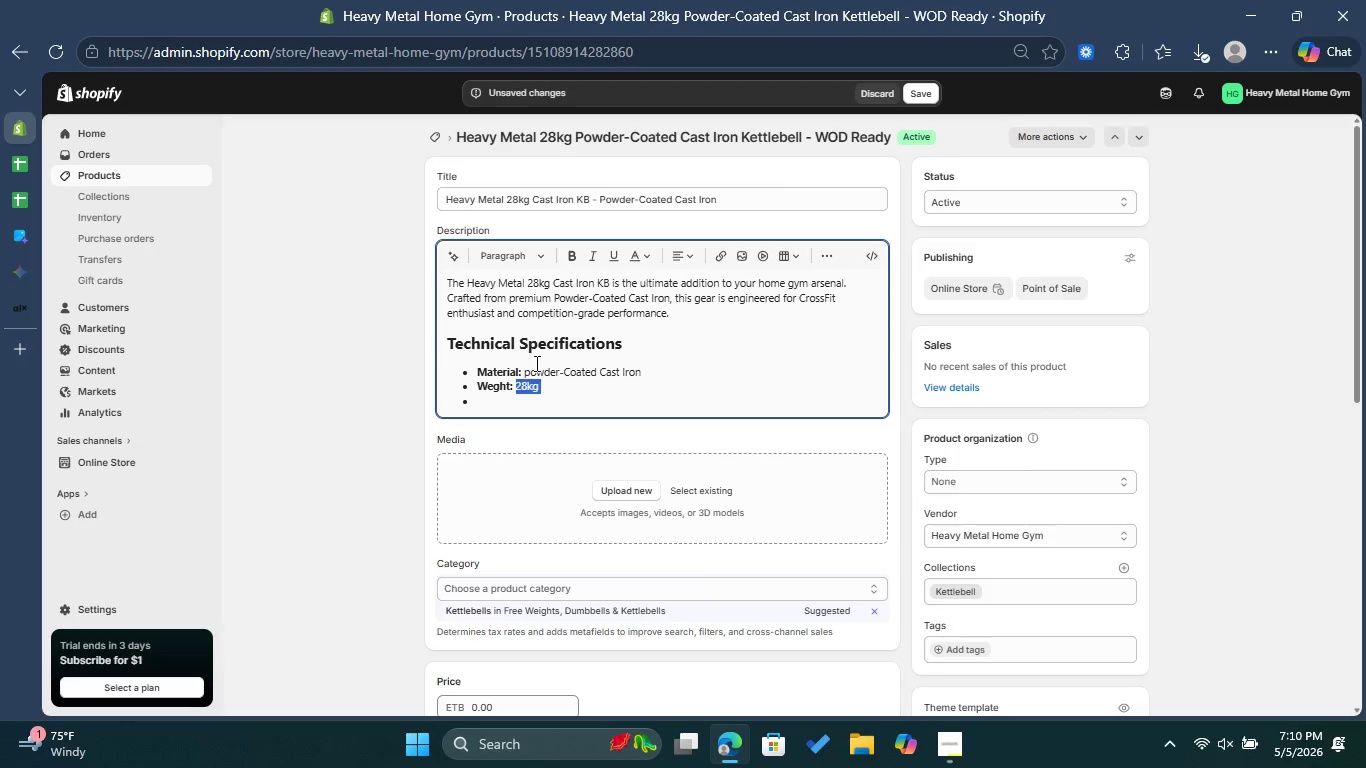 
left_click([501, 410])
 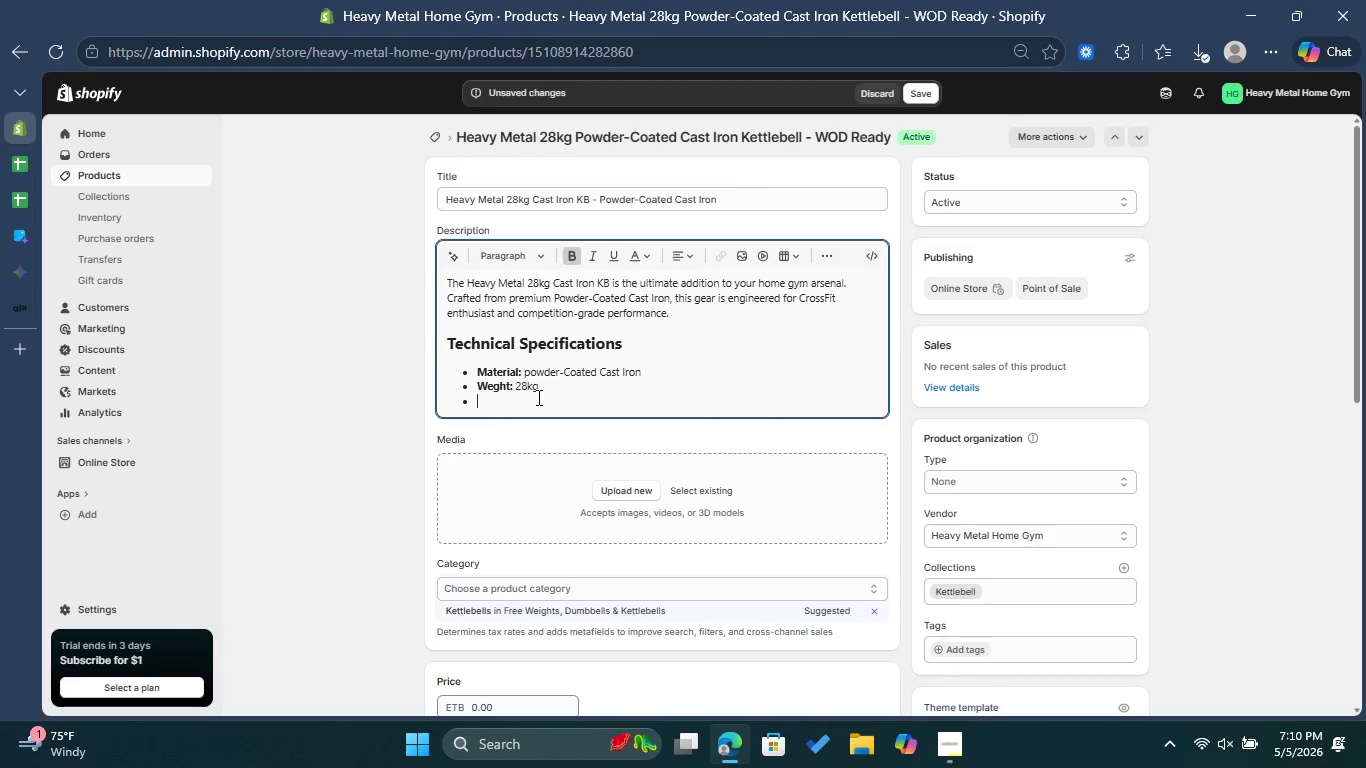 
type(Grade: )
 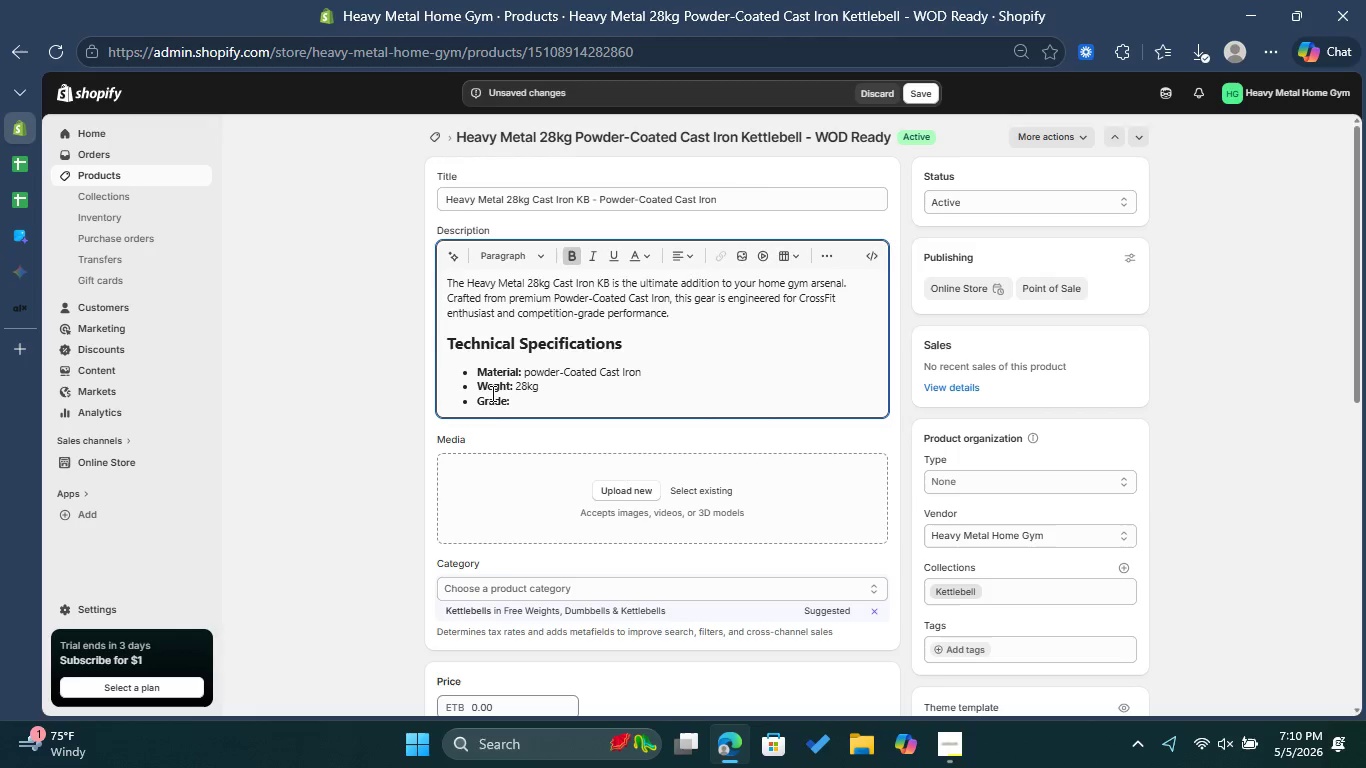 
left_click([576, 262])
 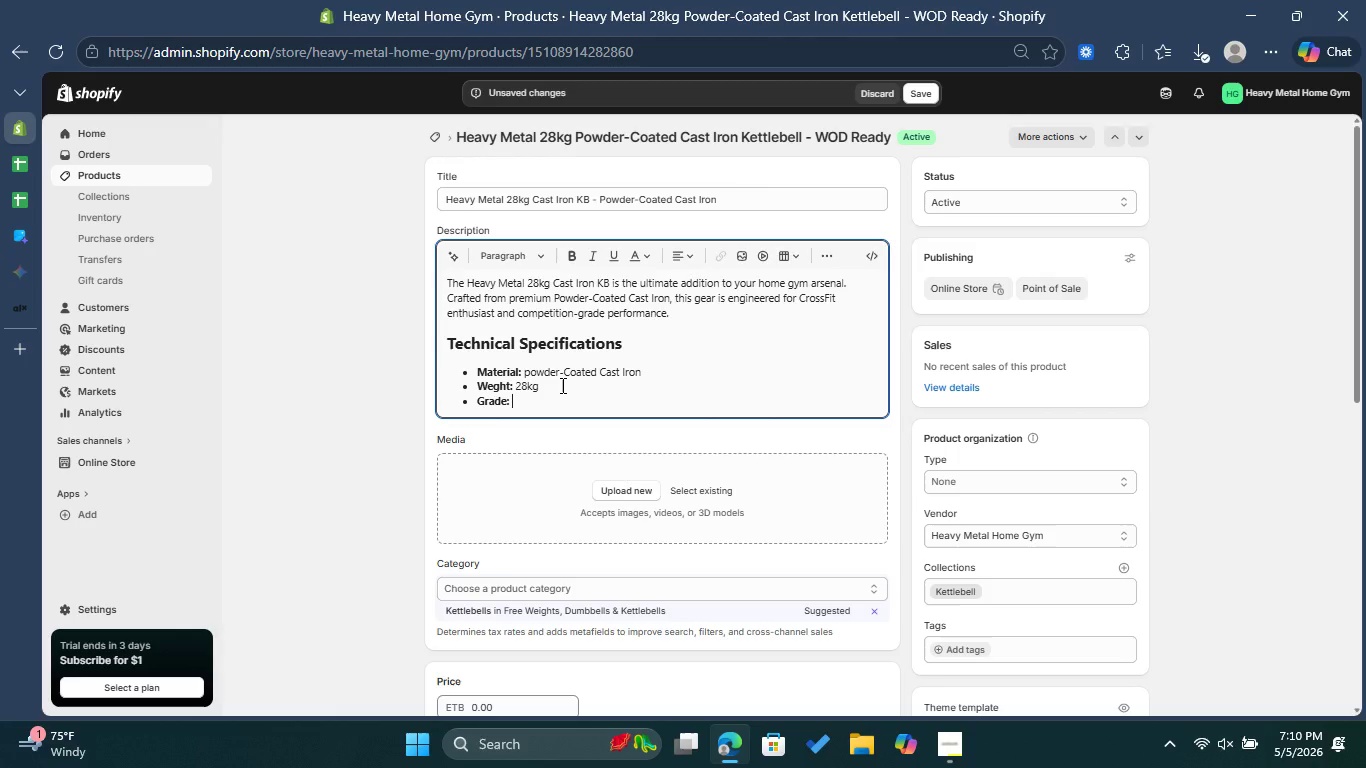 
type(Compett)
key(Backspace)
type(ition grade )
 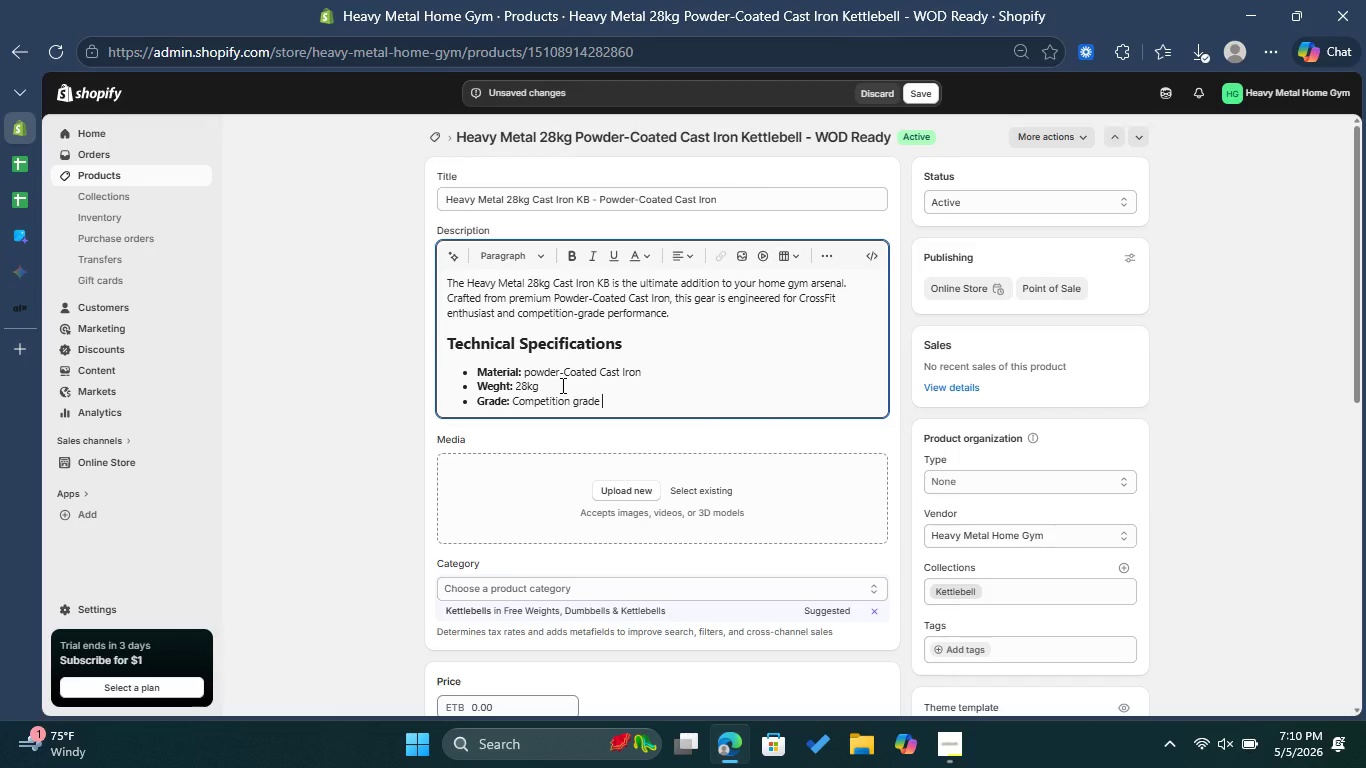 
type(powder-coated )
 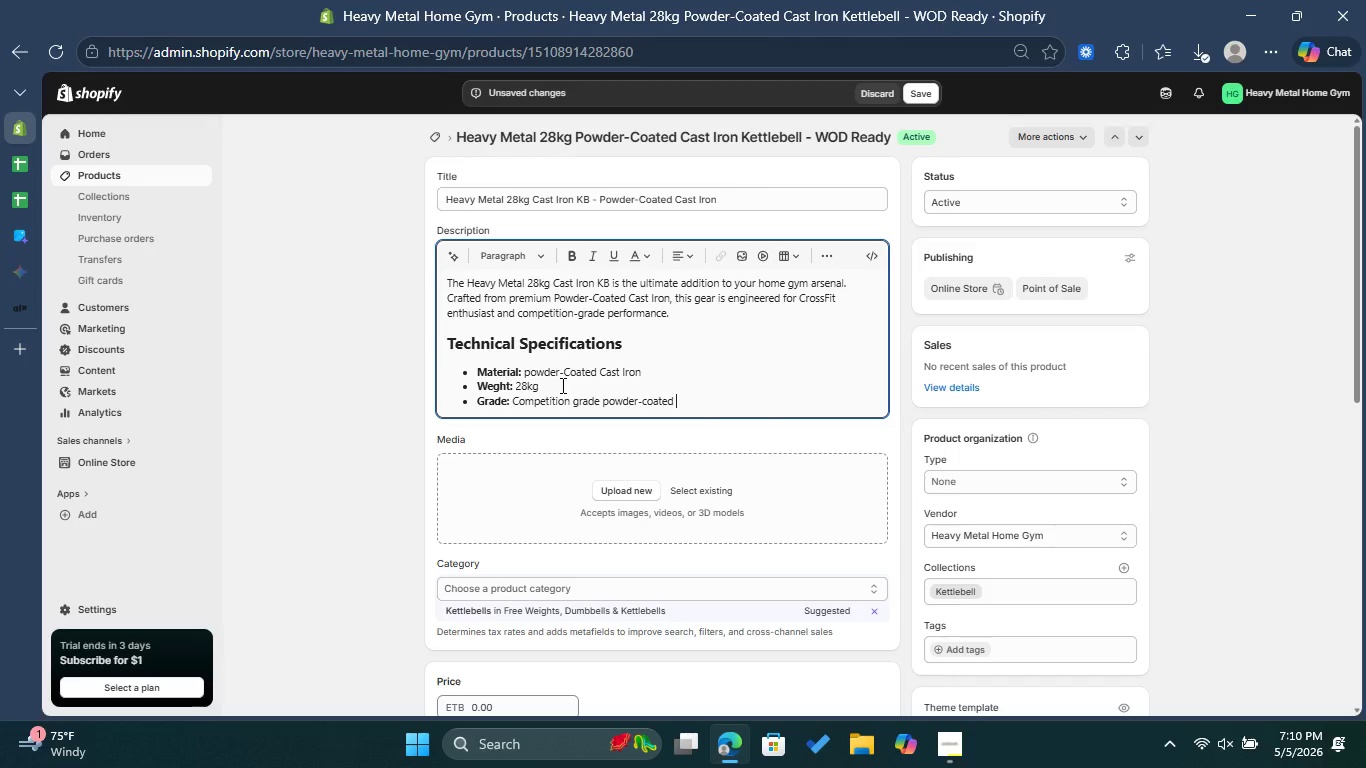 
type(finish )
 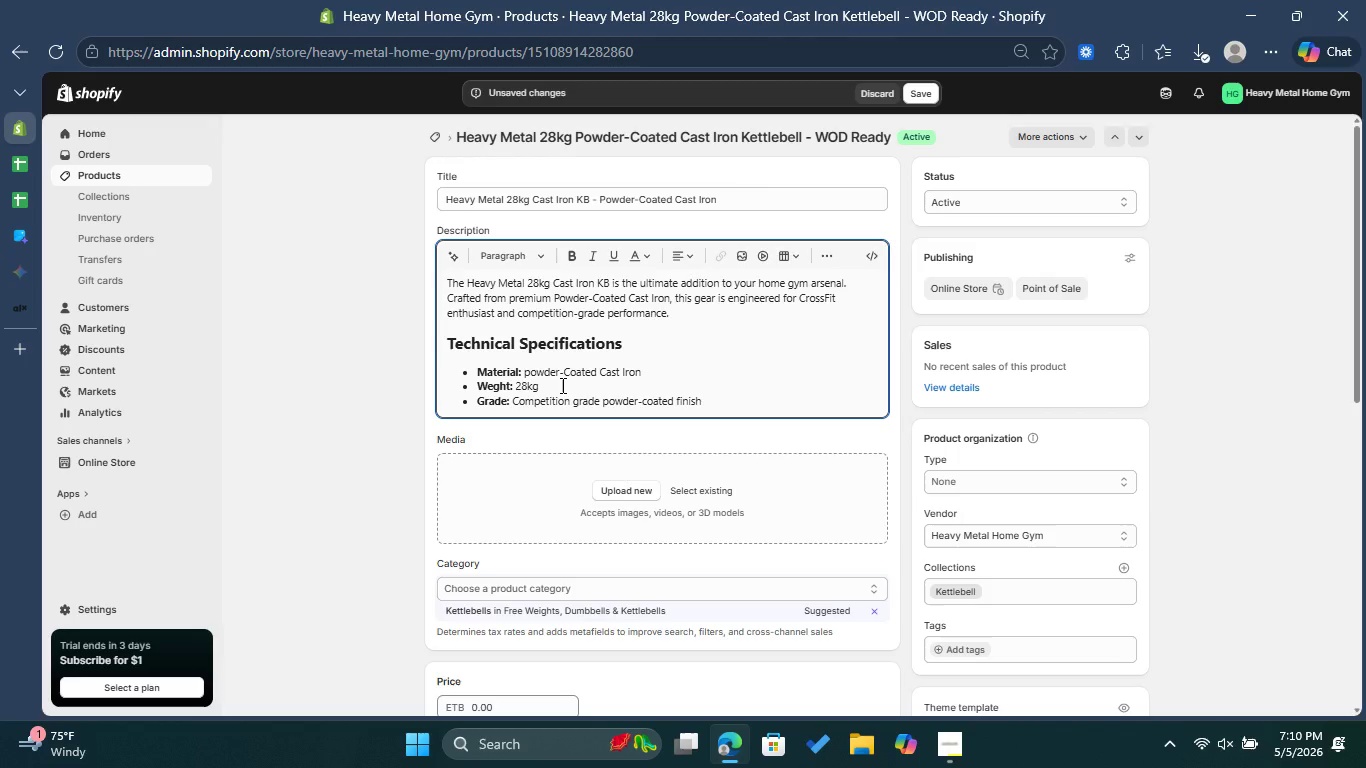 
key(Enter)
 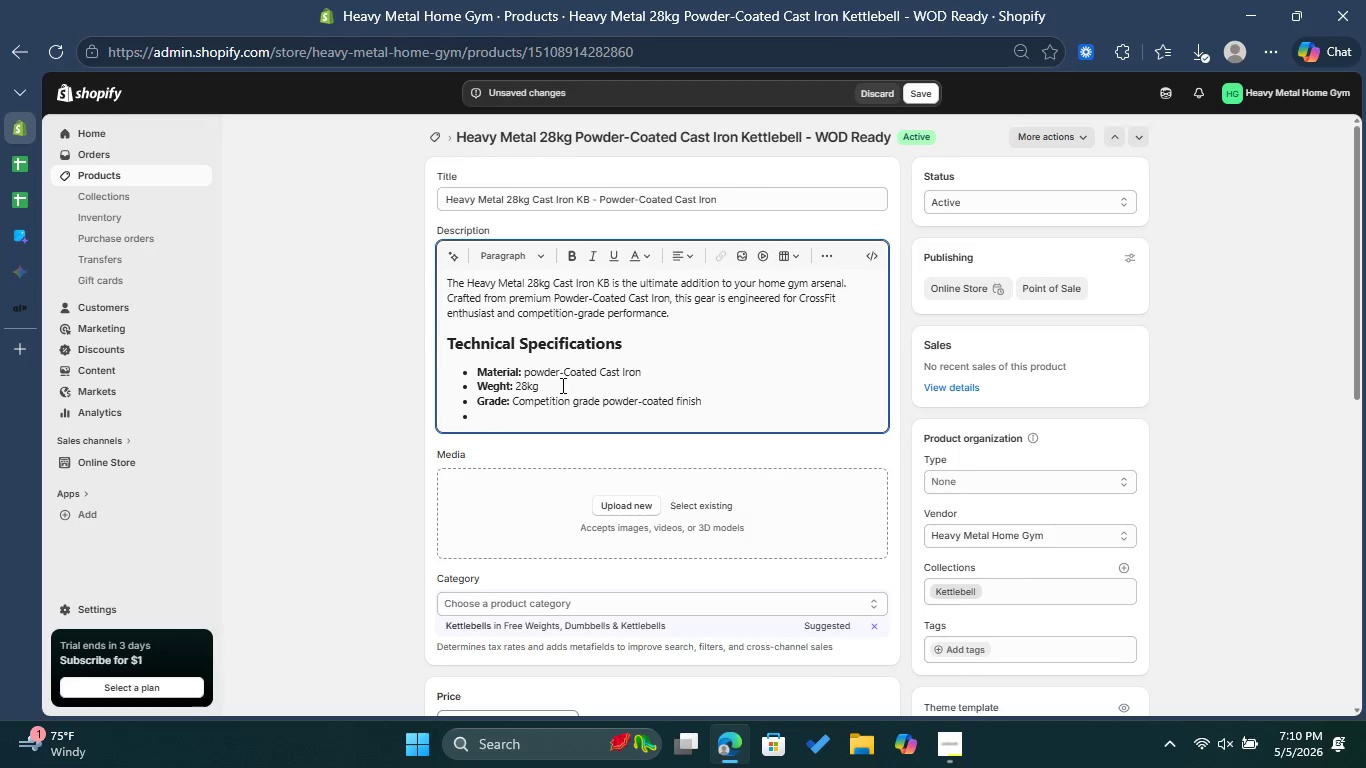 
wait(5.19)
 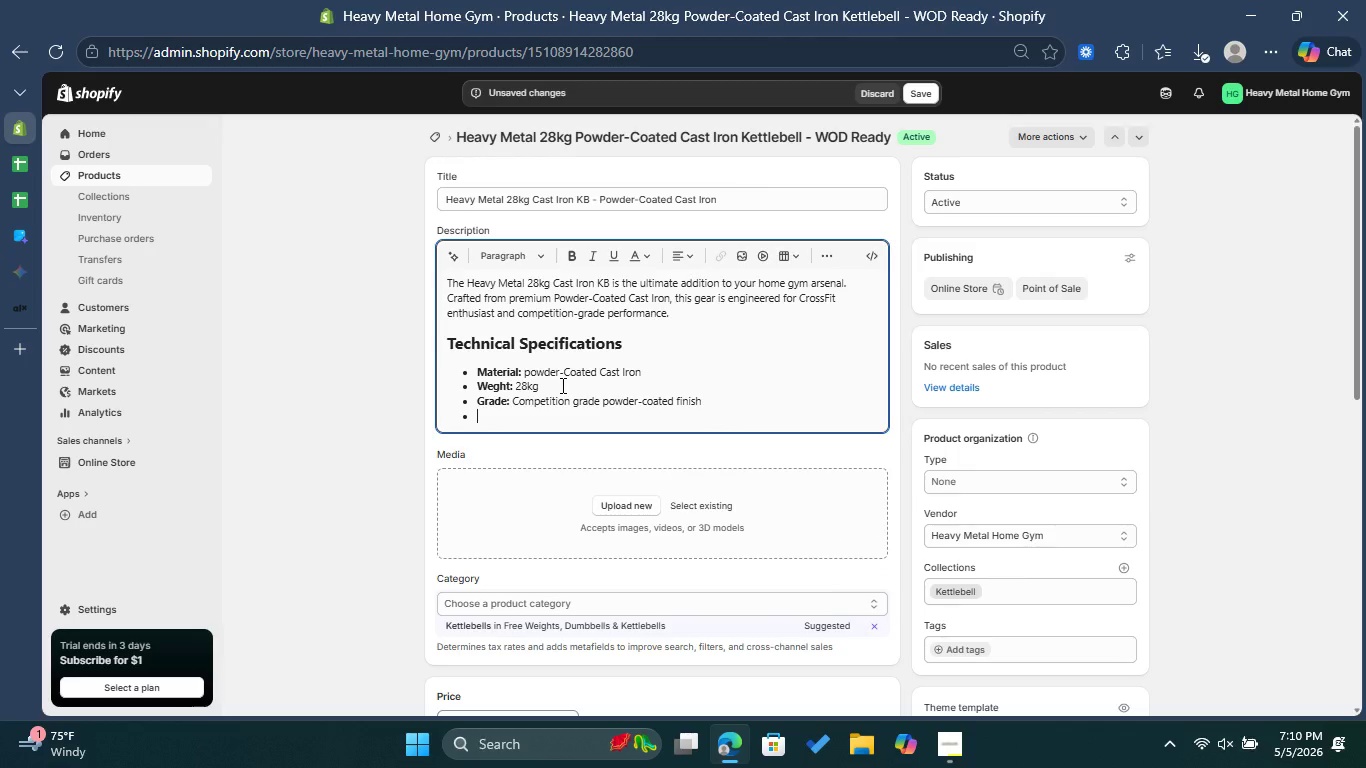 
left_click([568, 256])
 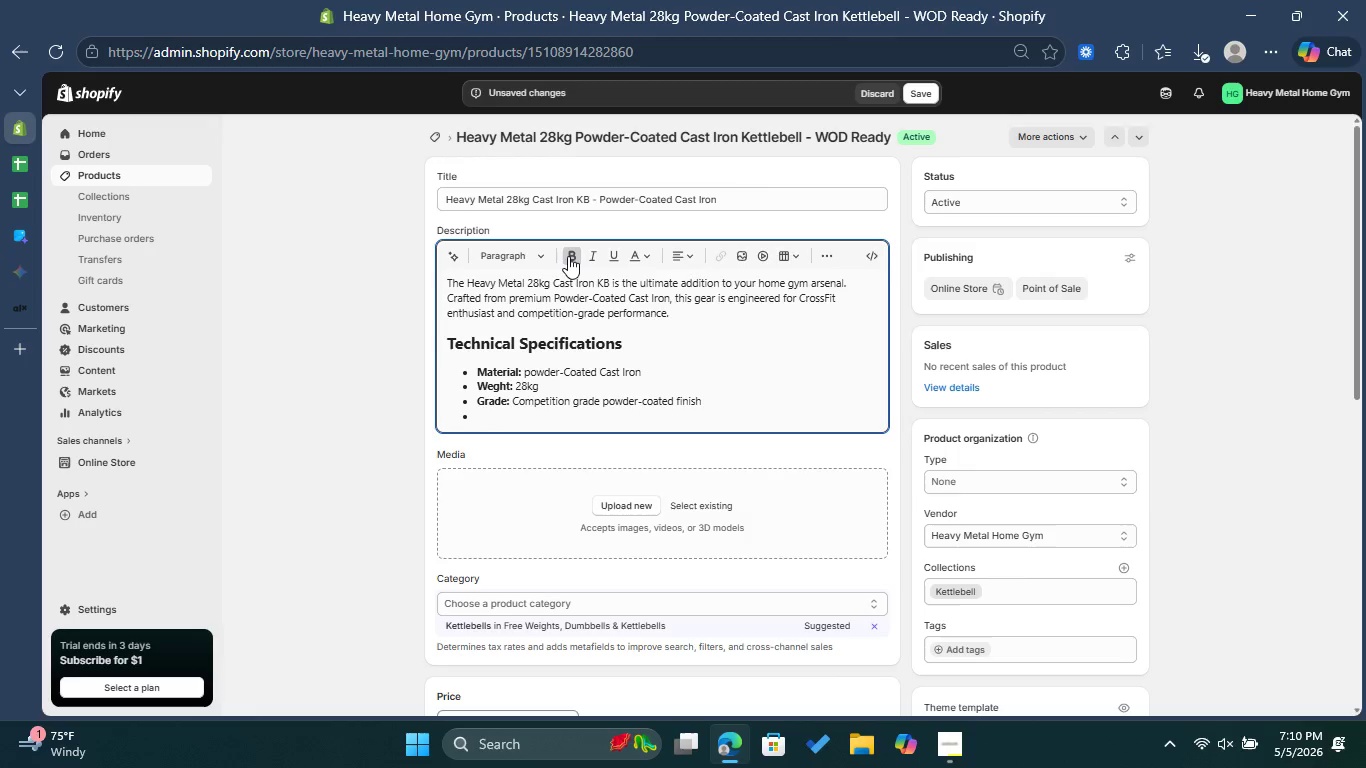 
type(Ideal For: )
 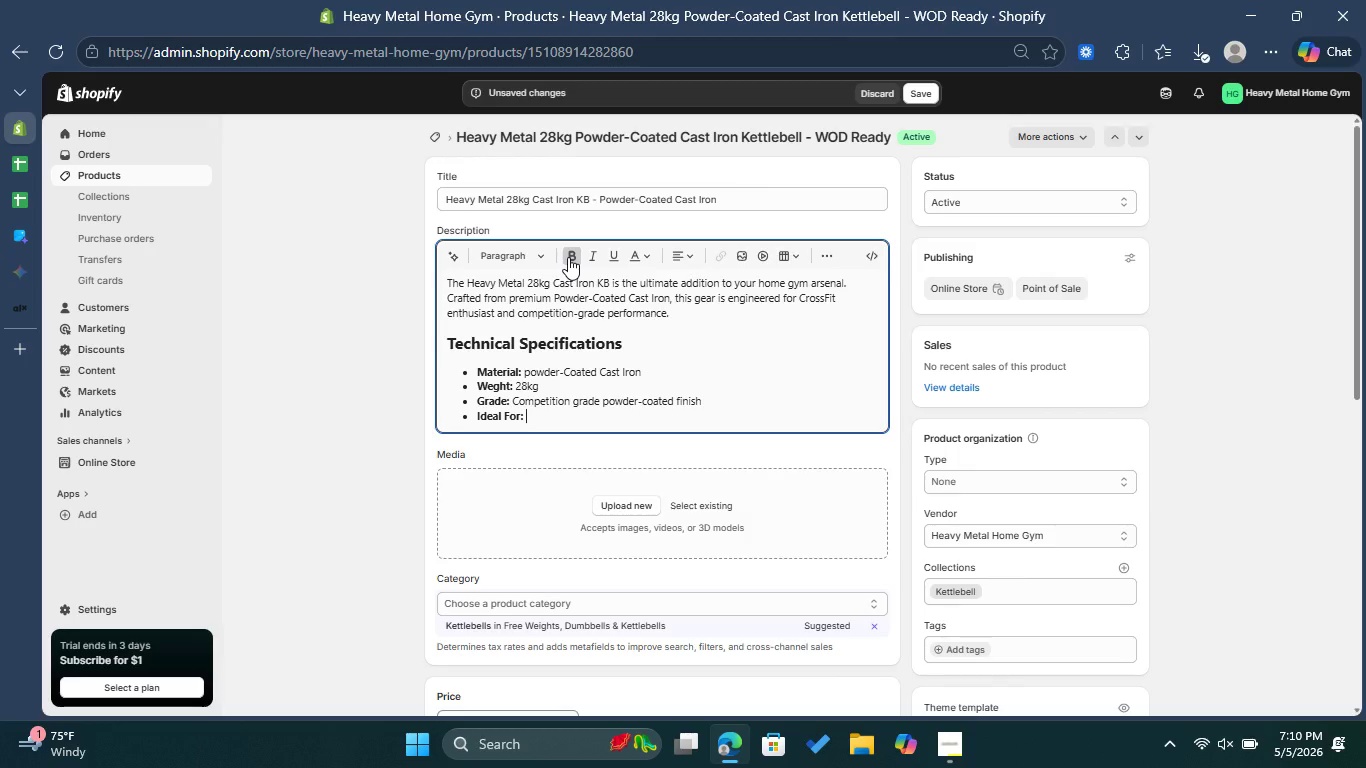 
left_click([568, 257])
 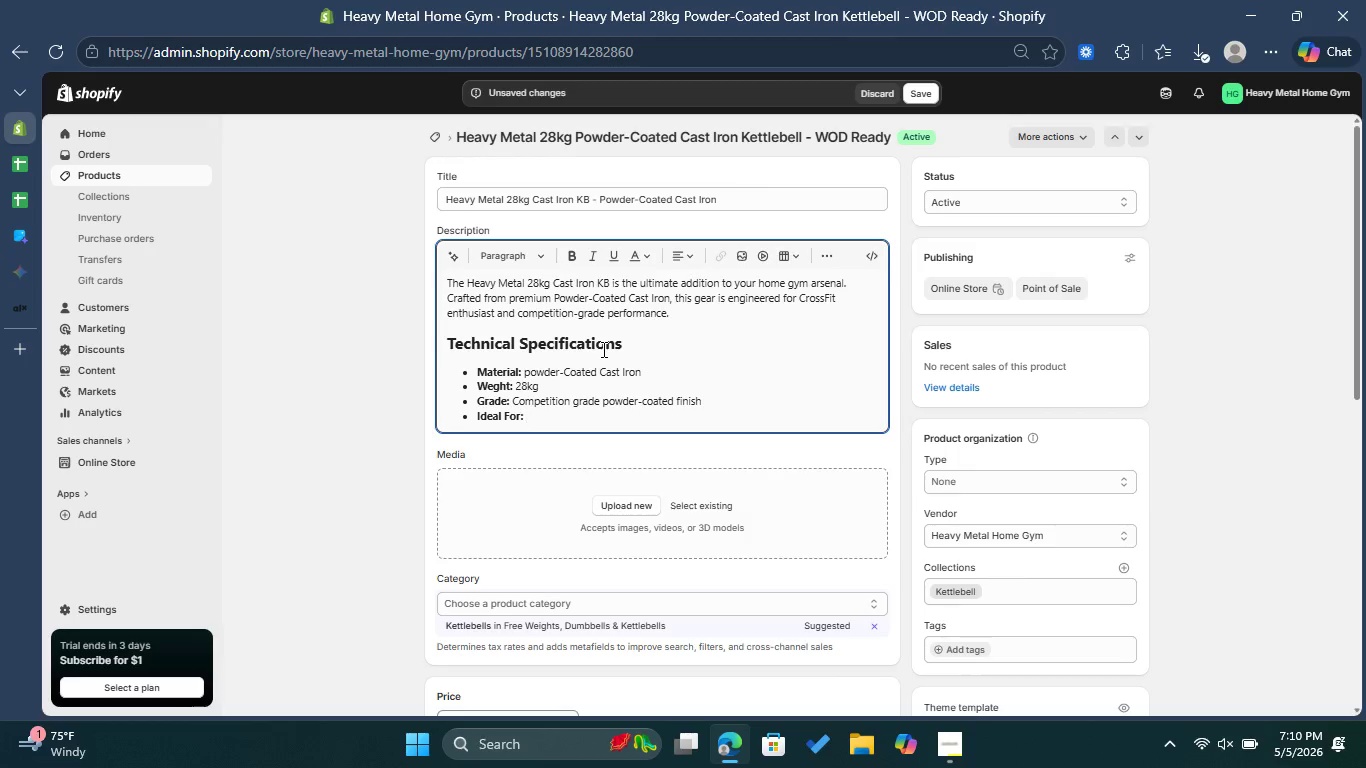 
type(CrossFit, WOD, )
 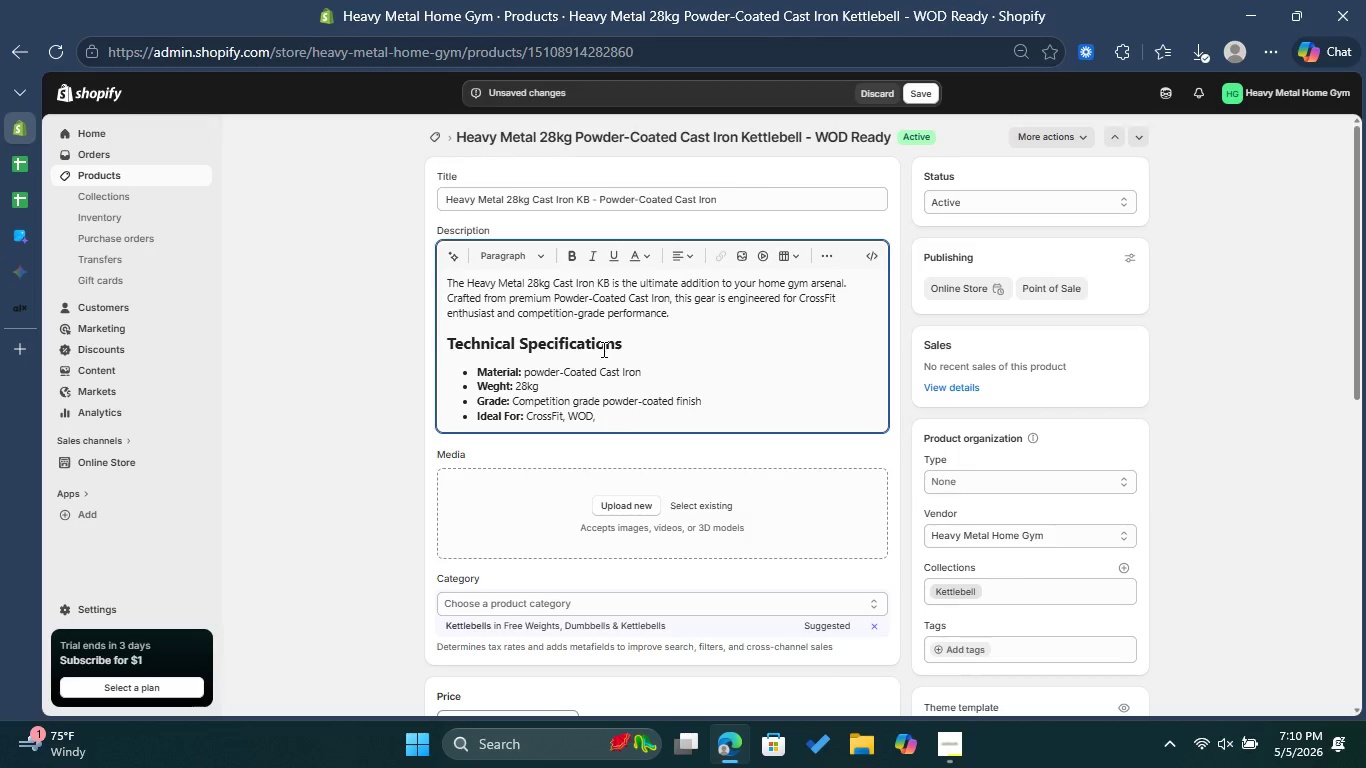 
key(Backspace)
key(Backspace)
type(s, and Strength Training )
 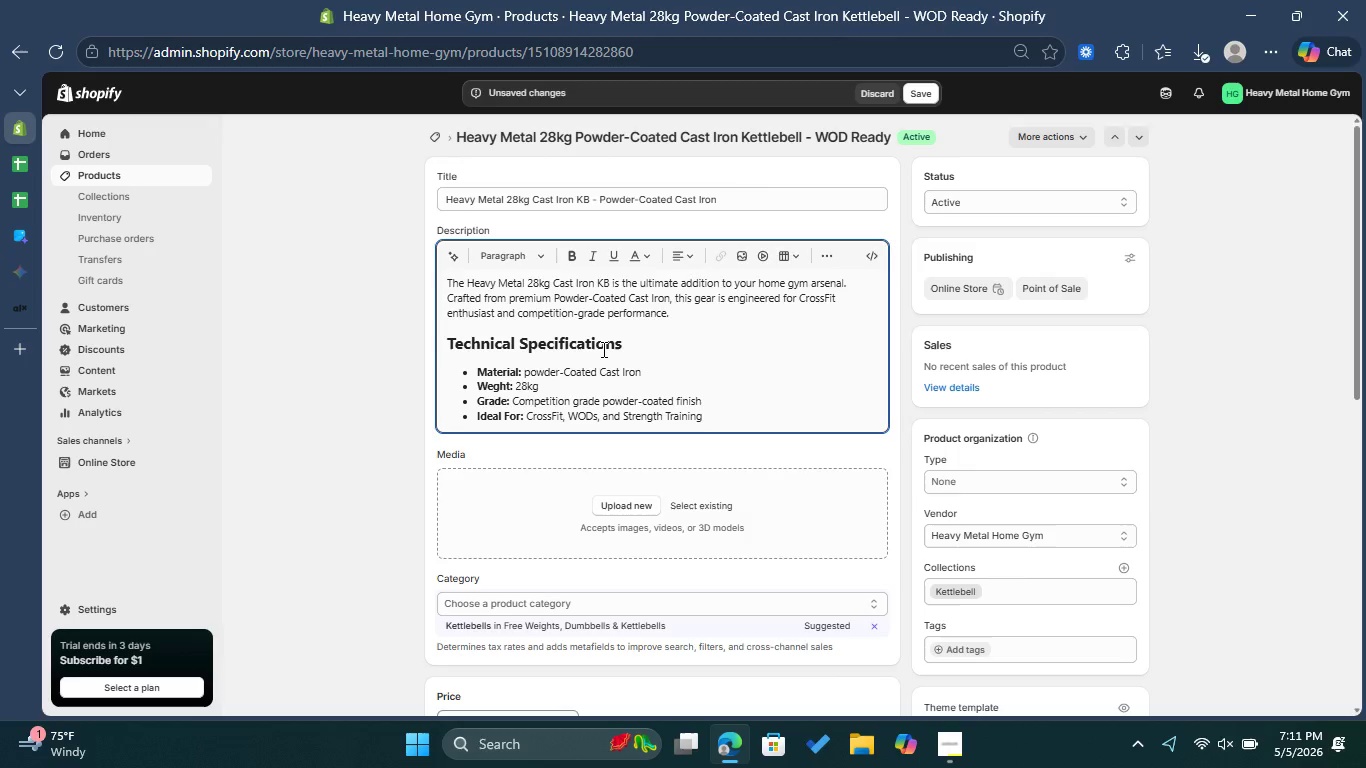 
wait(10.08)
 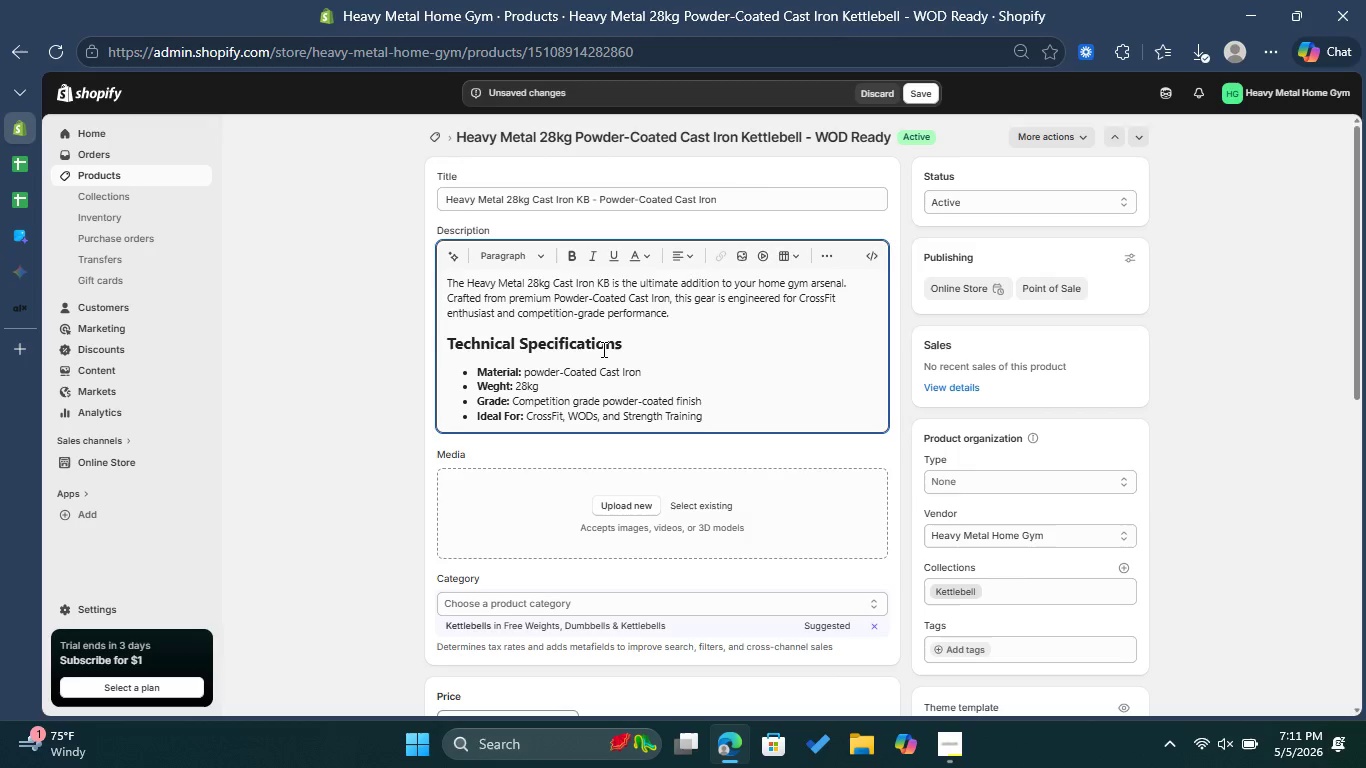 
left_click([818, 622])
 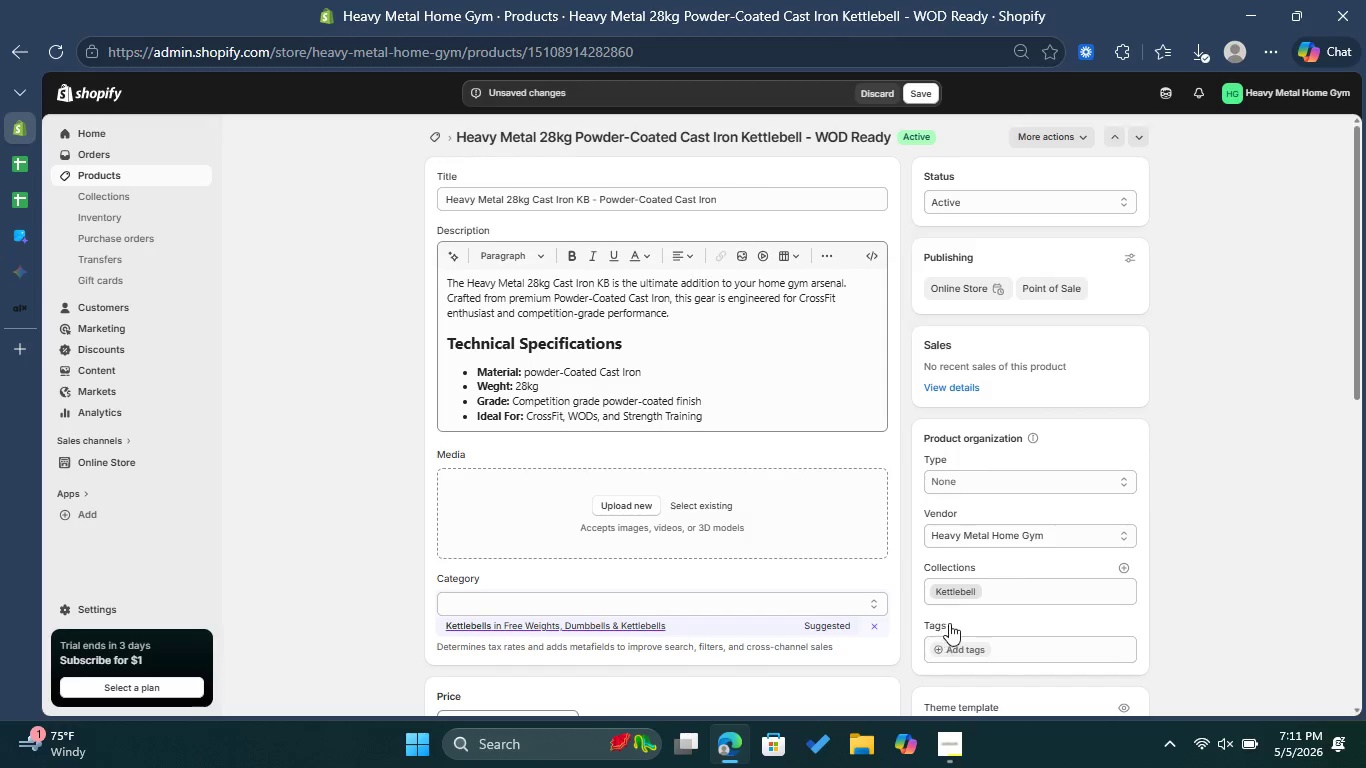 
scroll: coordinate [950, 623], scroll_direction: down, amount: 1.0
 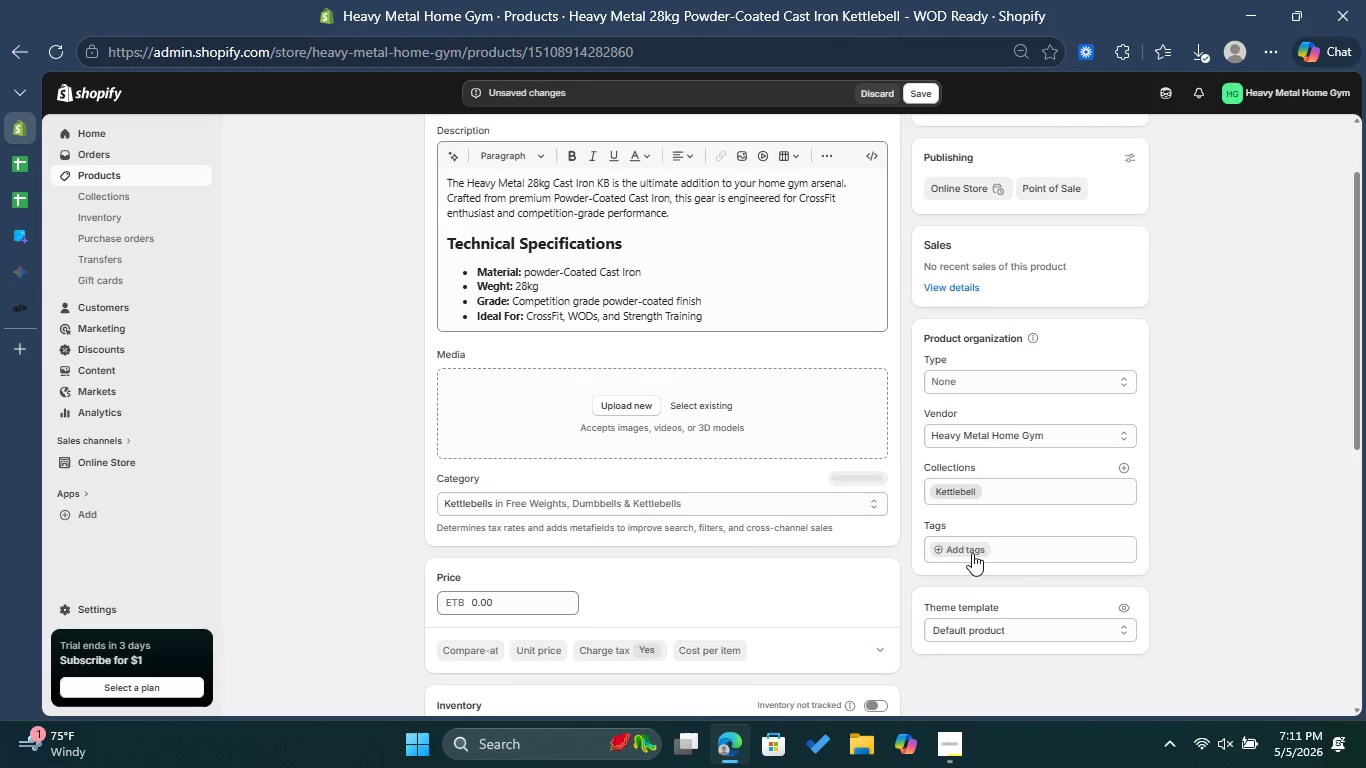 
left_click([968, 544])
 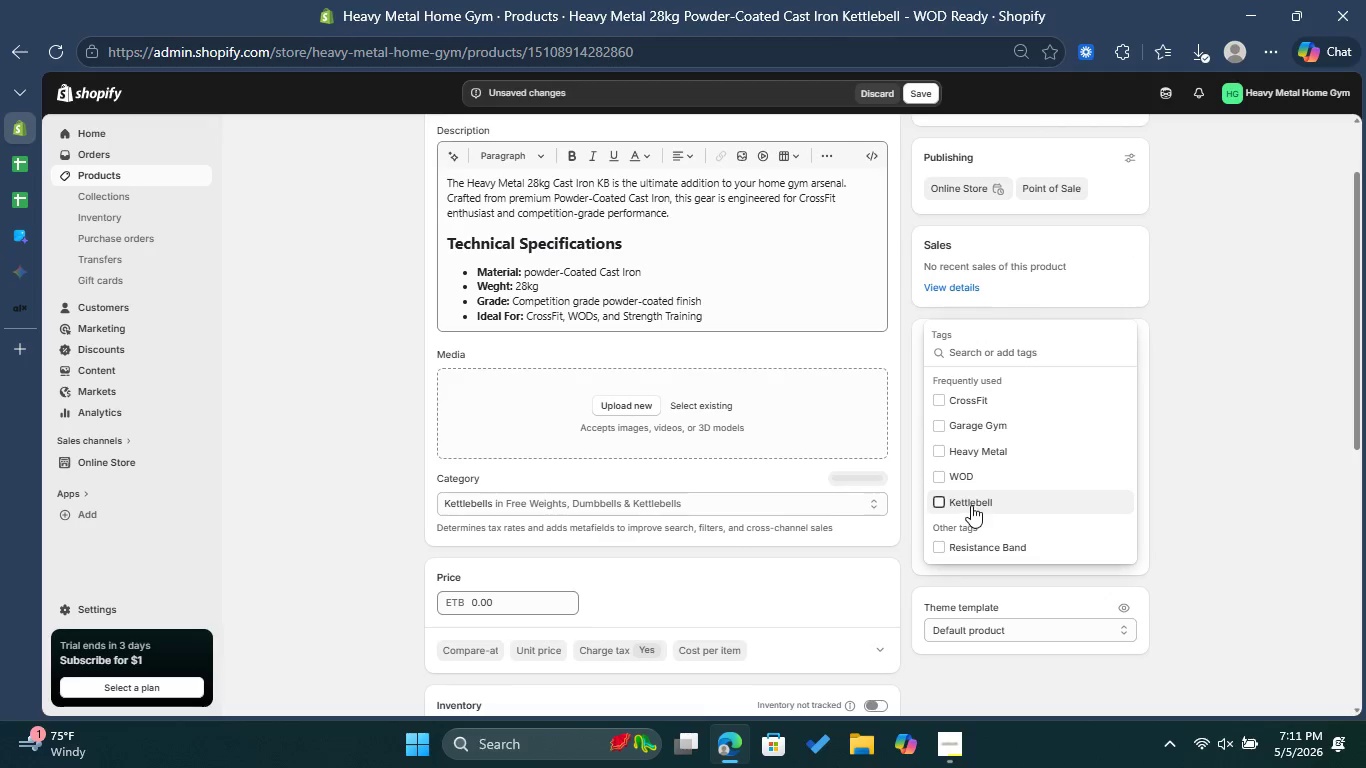 
double_click([962, 469])
 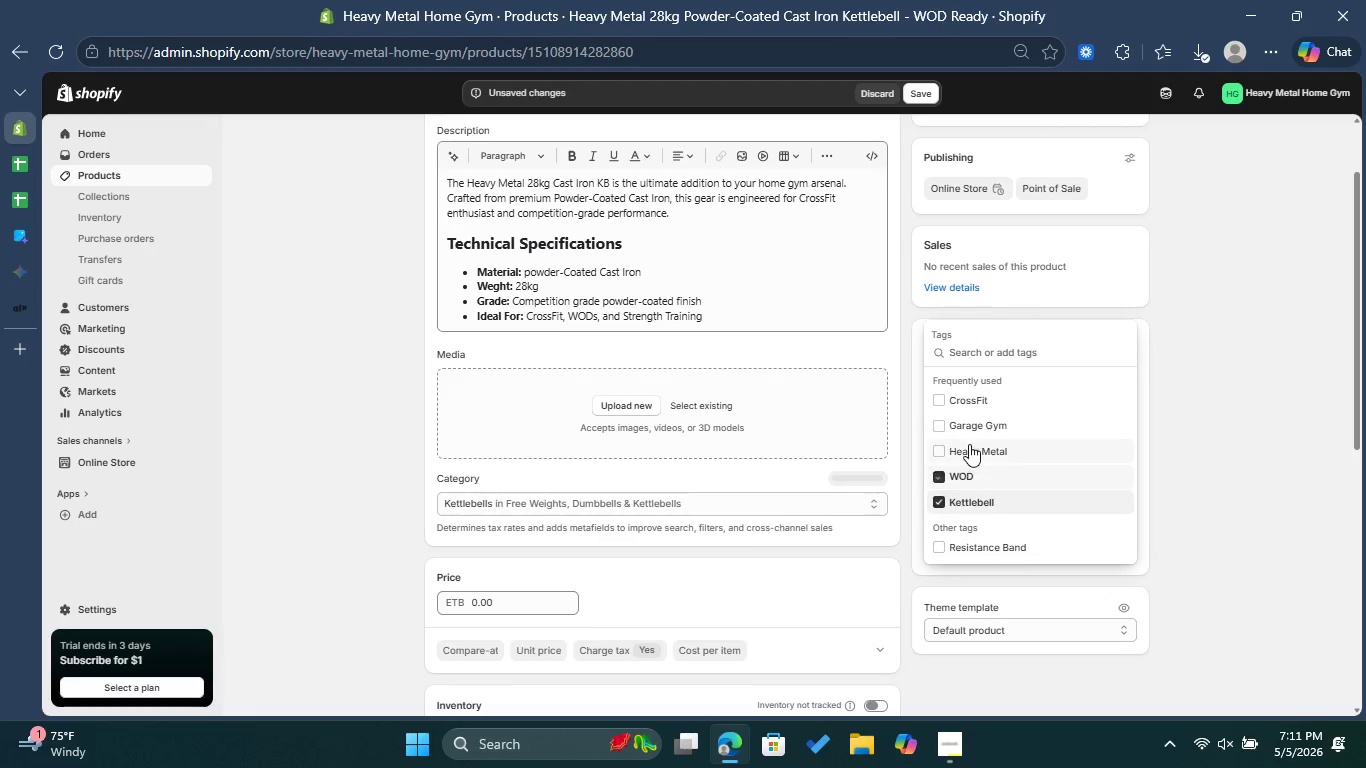 
triple_click([969, 444])
 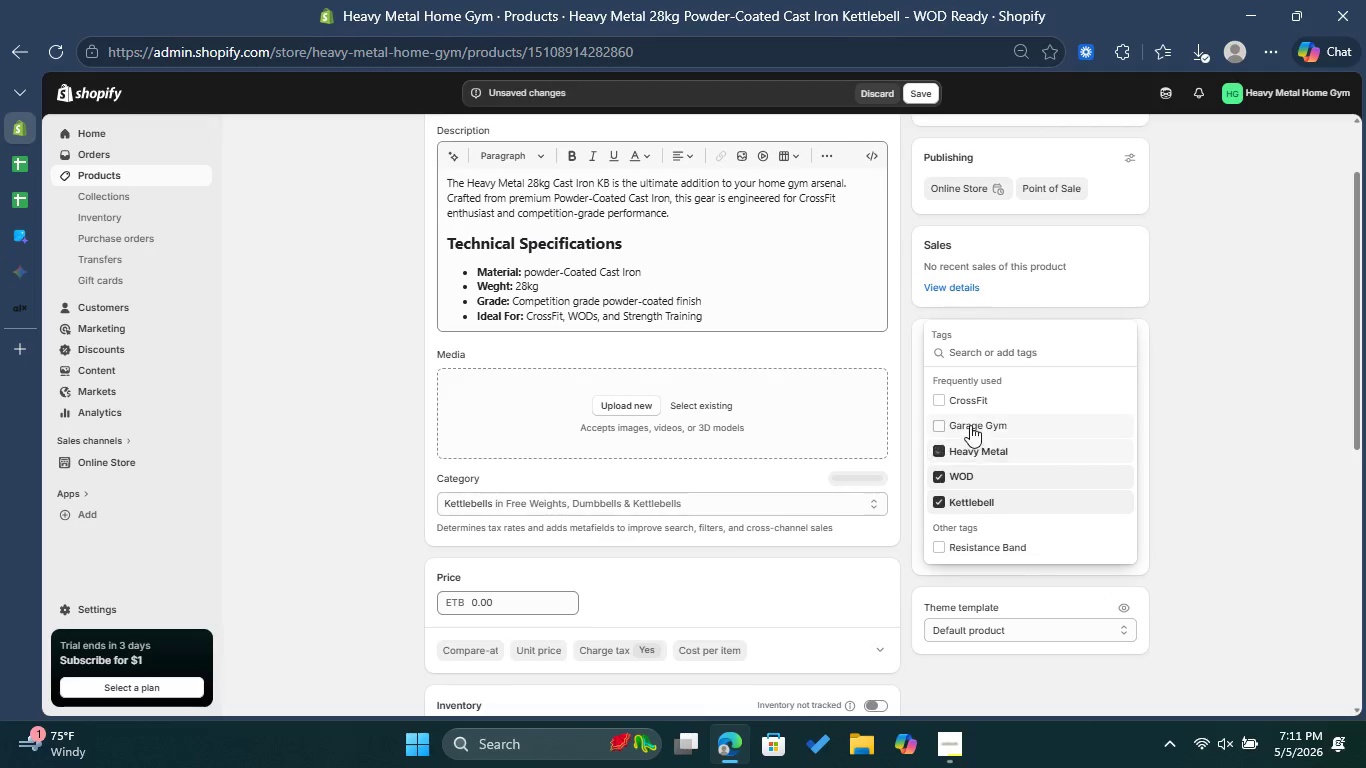 
triple_click([970, 425])
 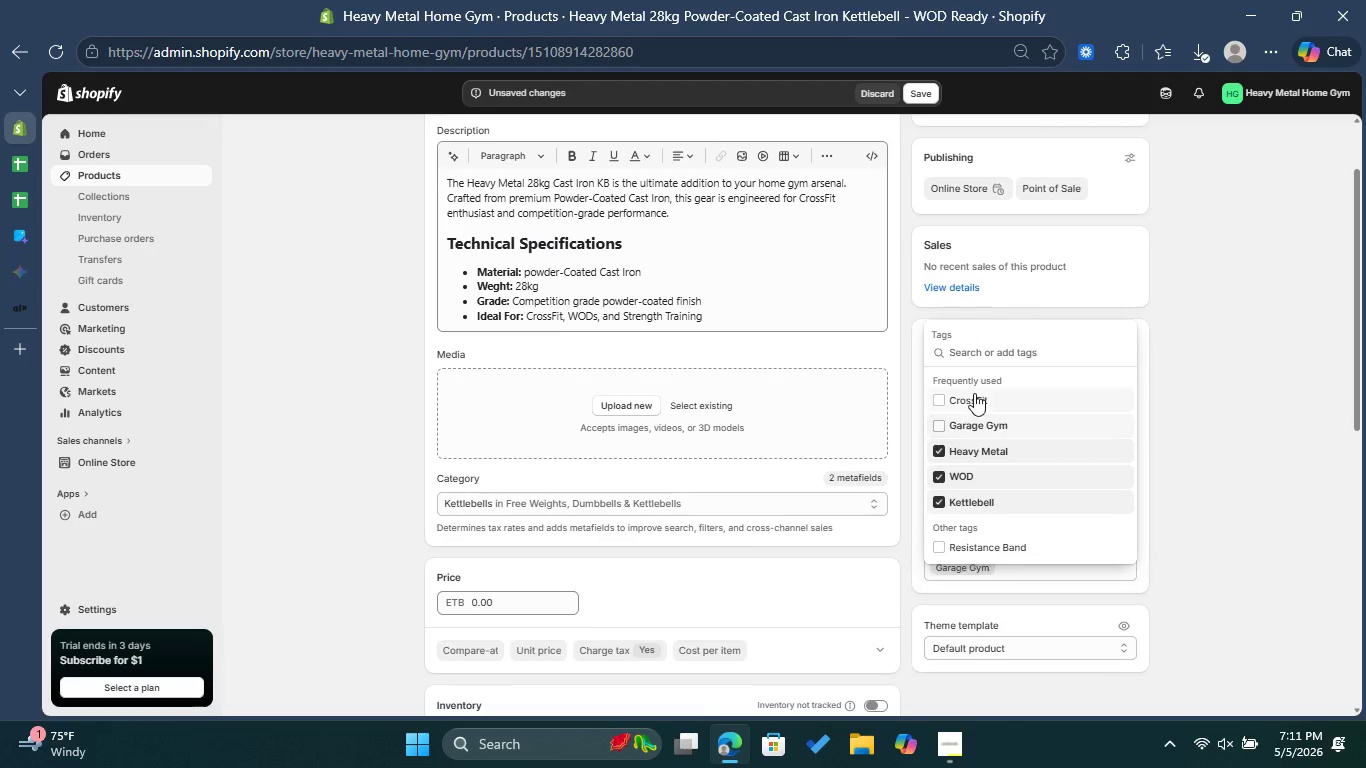 
triple_click([974, 393])
 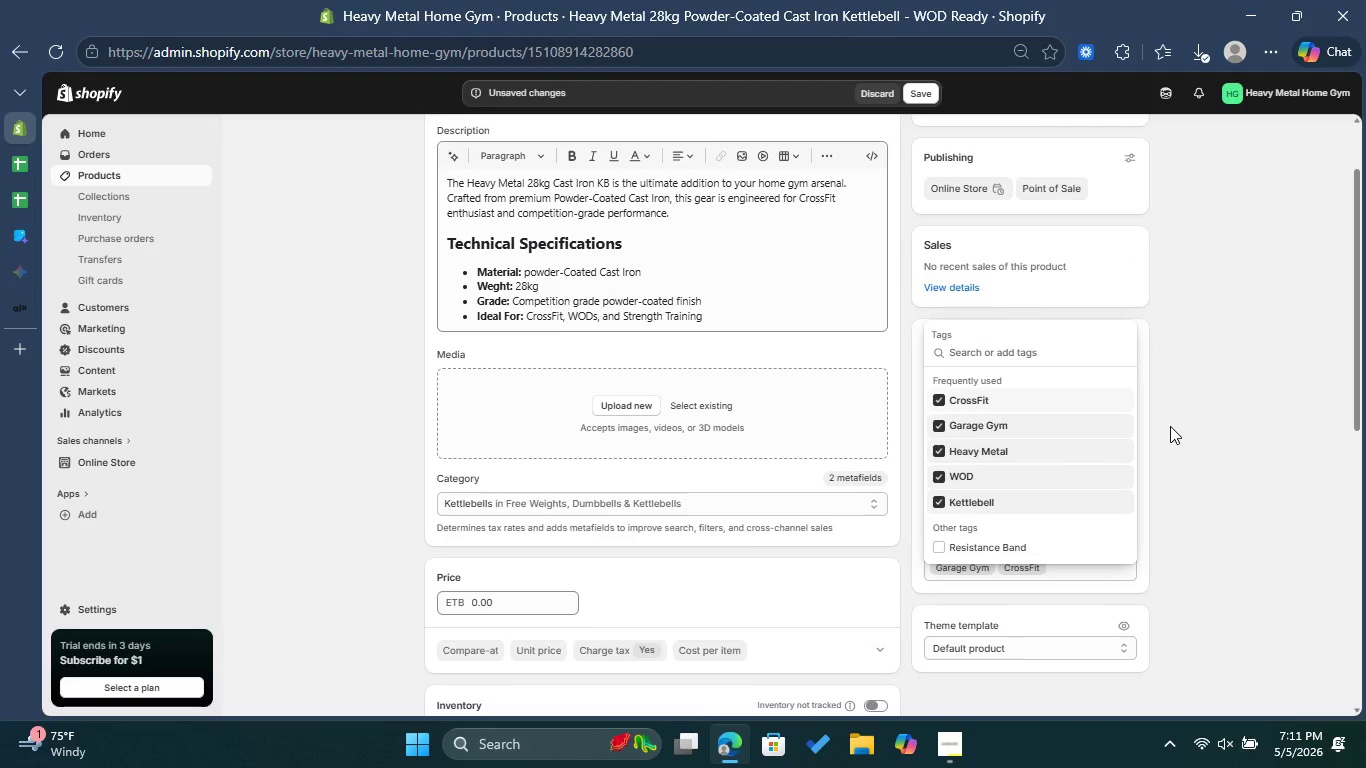 
left_click([1170, 426])
 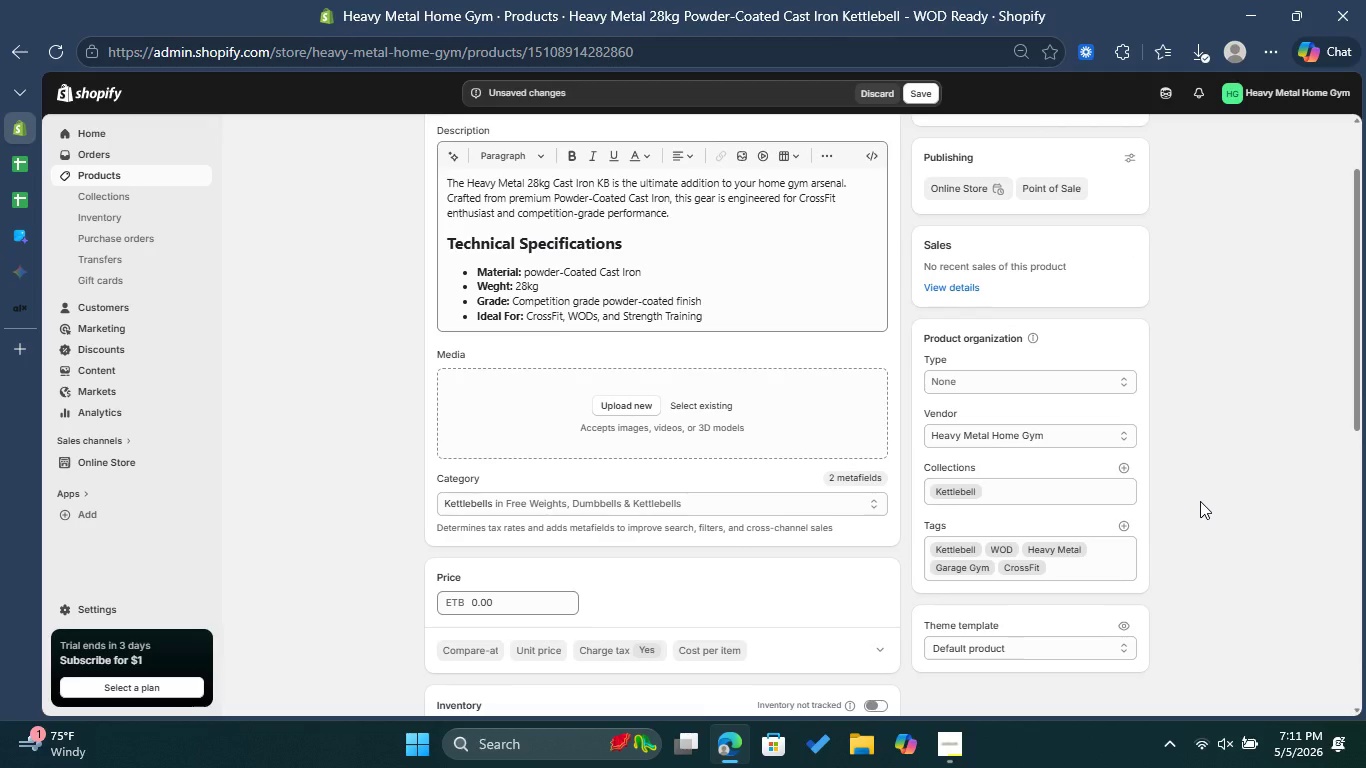 
wait(6.25)
 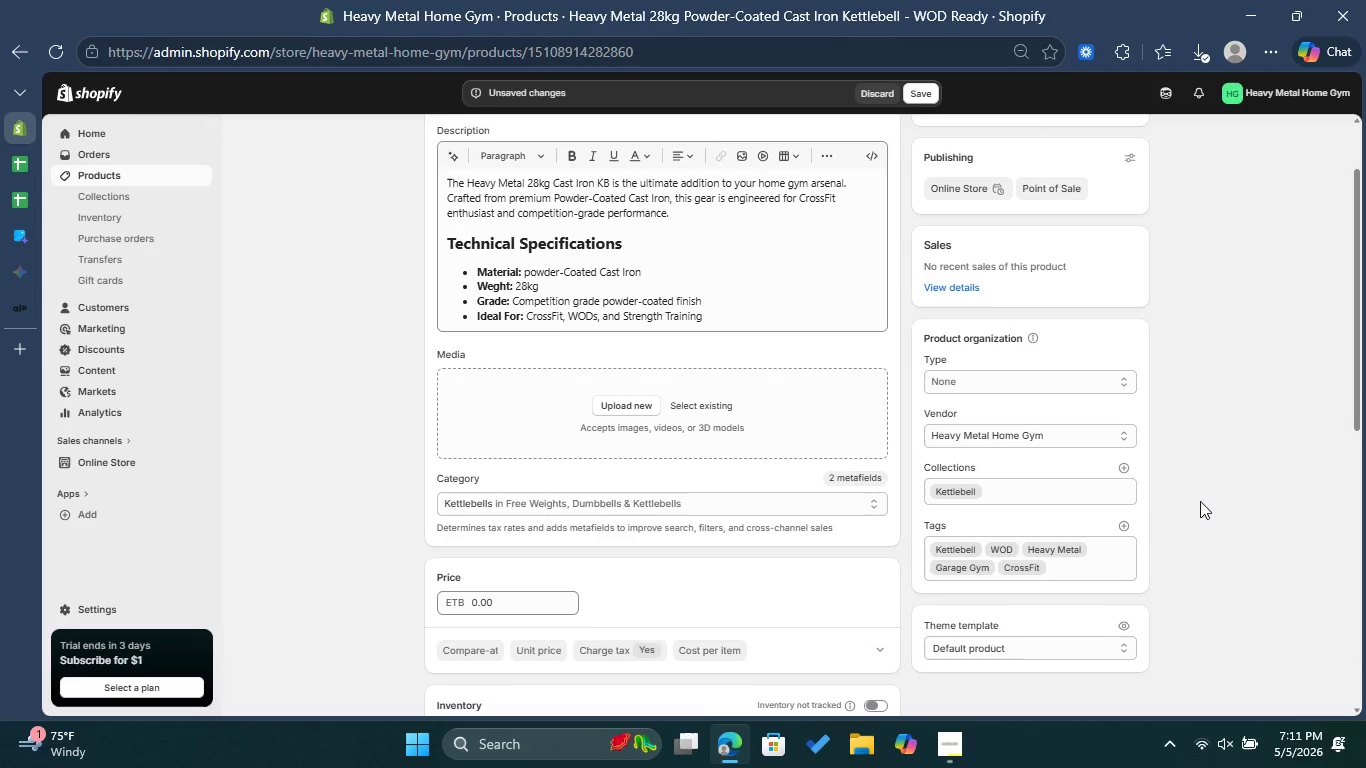 
left_click_drag(start_coordinate=[519, 601], to_coordinate=[461, 603])
 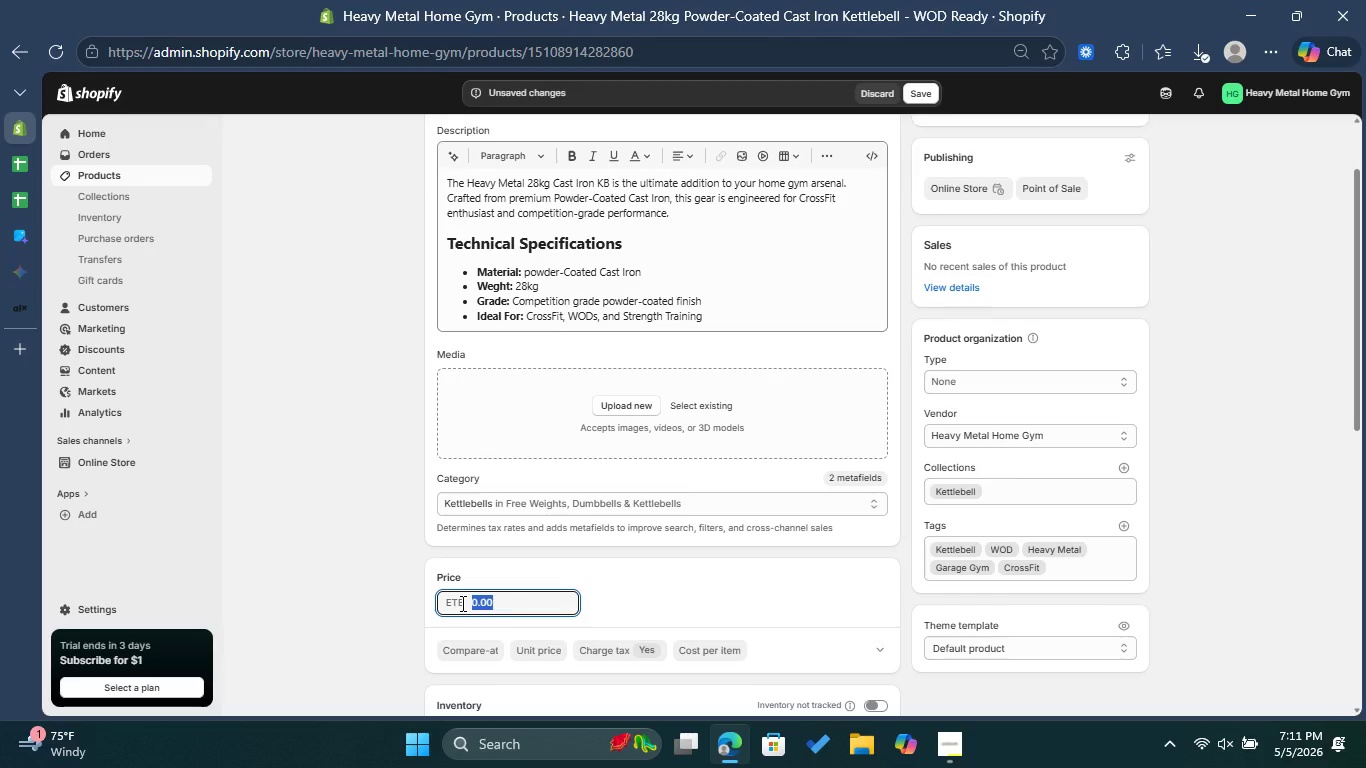 
type(99)
 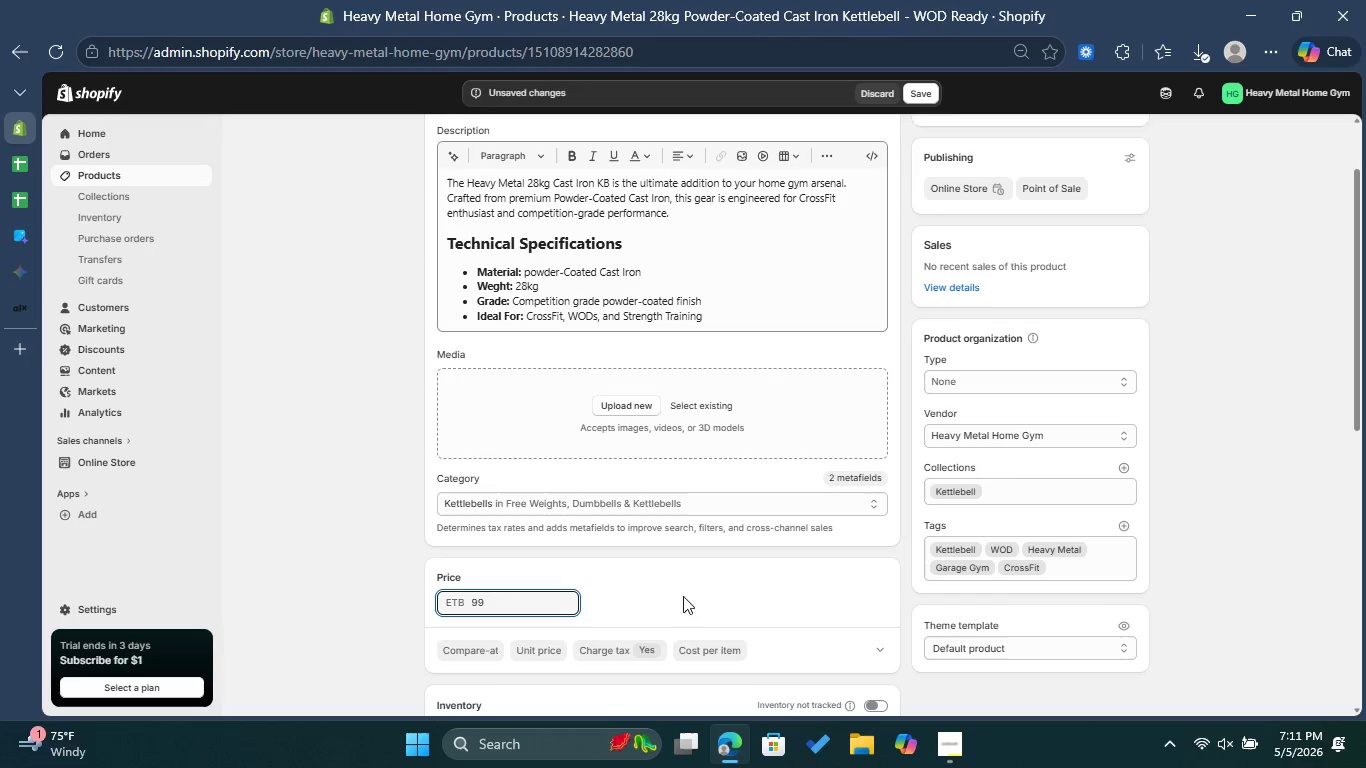 
left_click([780, 595])
 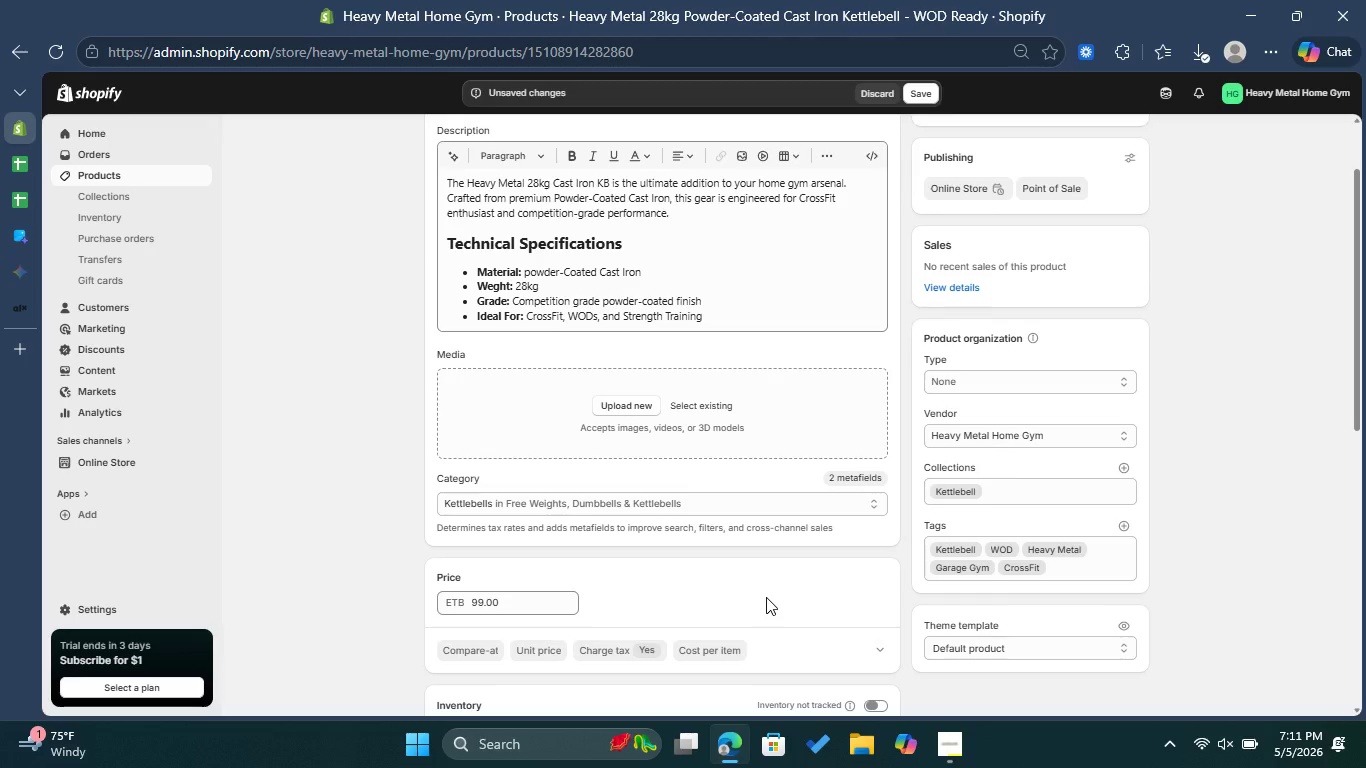 
scroll: coordinate [766, 597], scroll_direction: down, amount: 2.0
 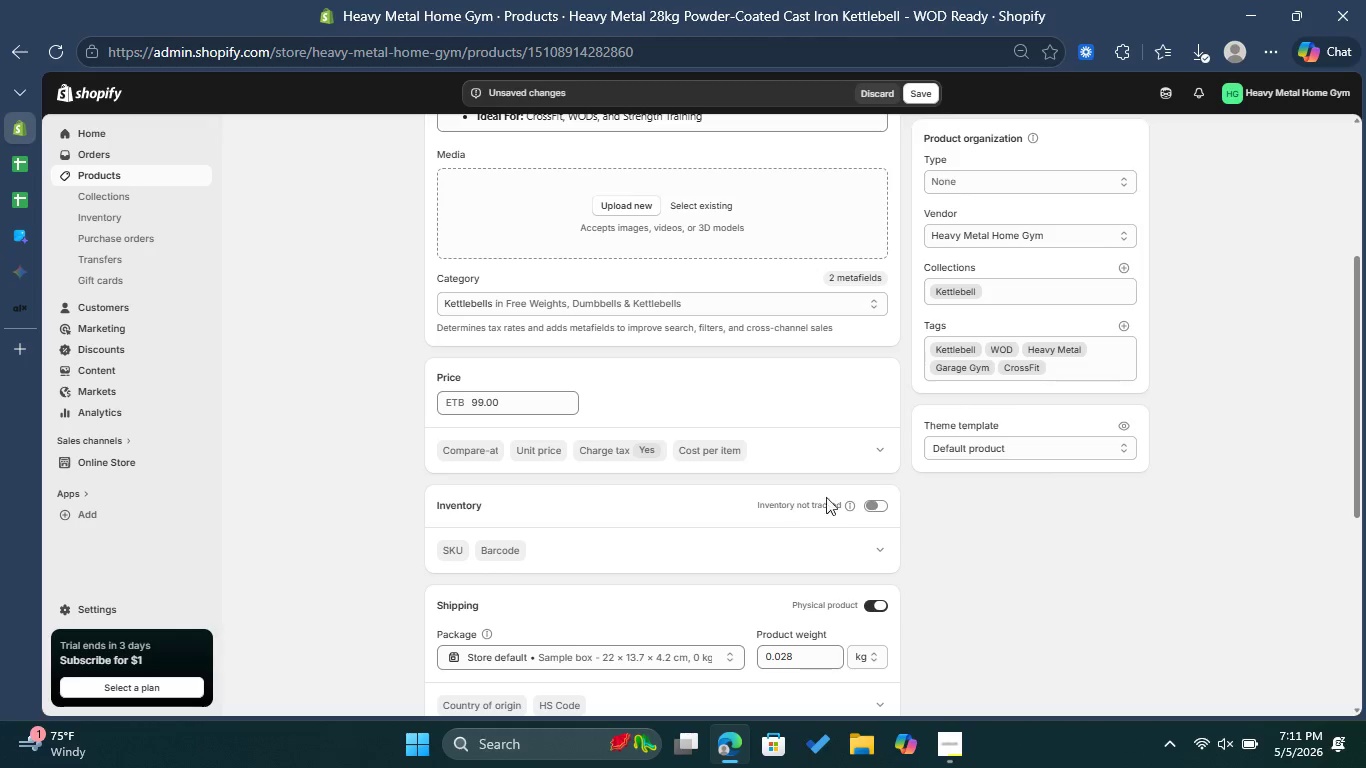 
left_click([876, 502])
 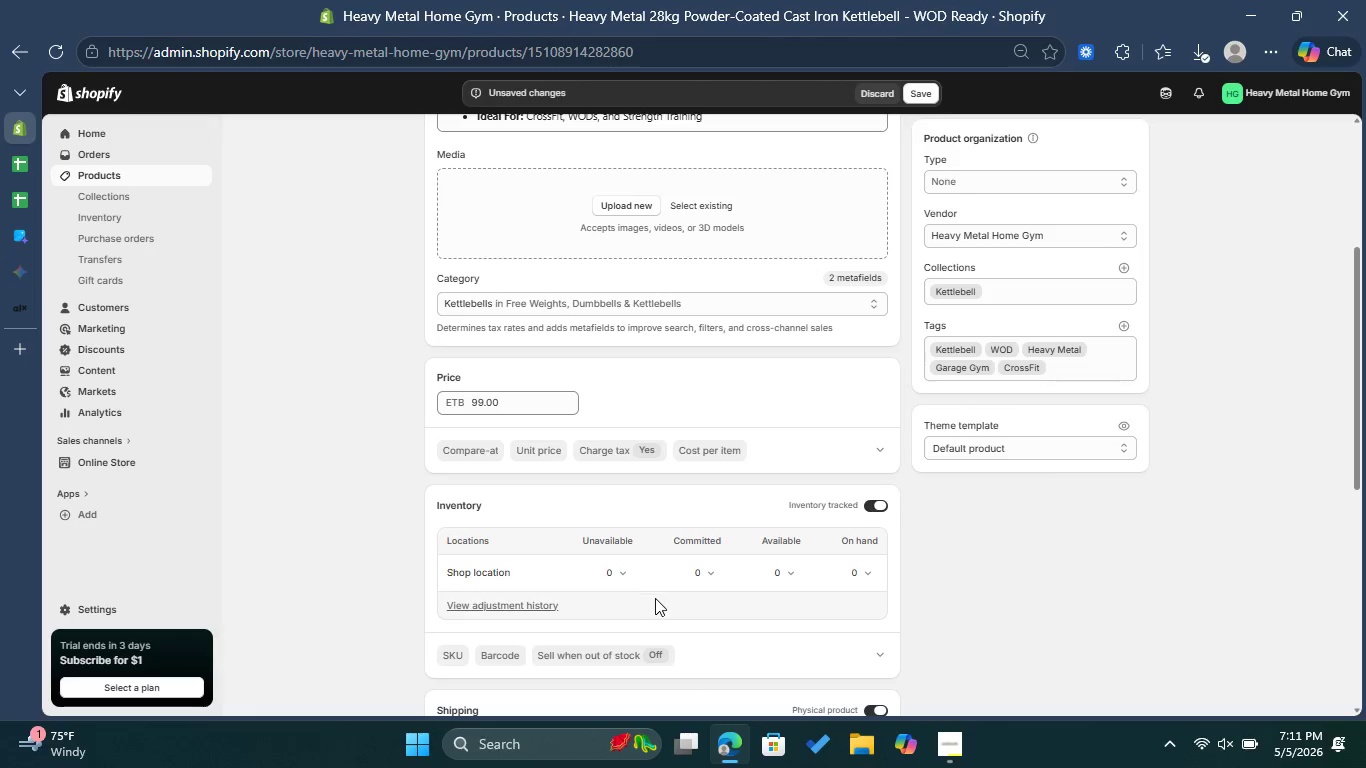 
left_click([786, 568])
 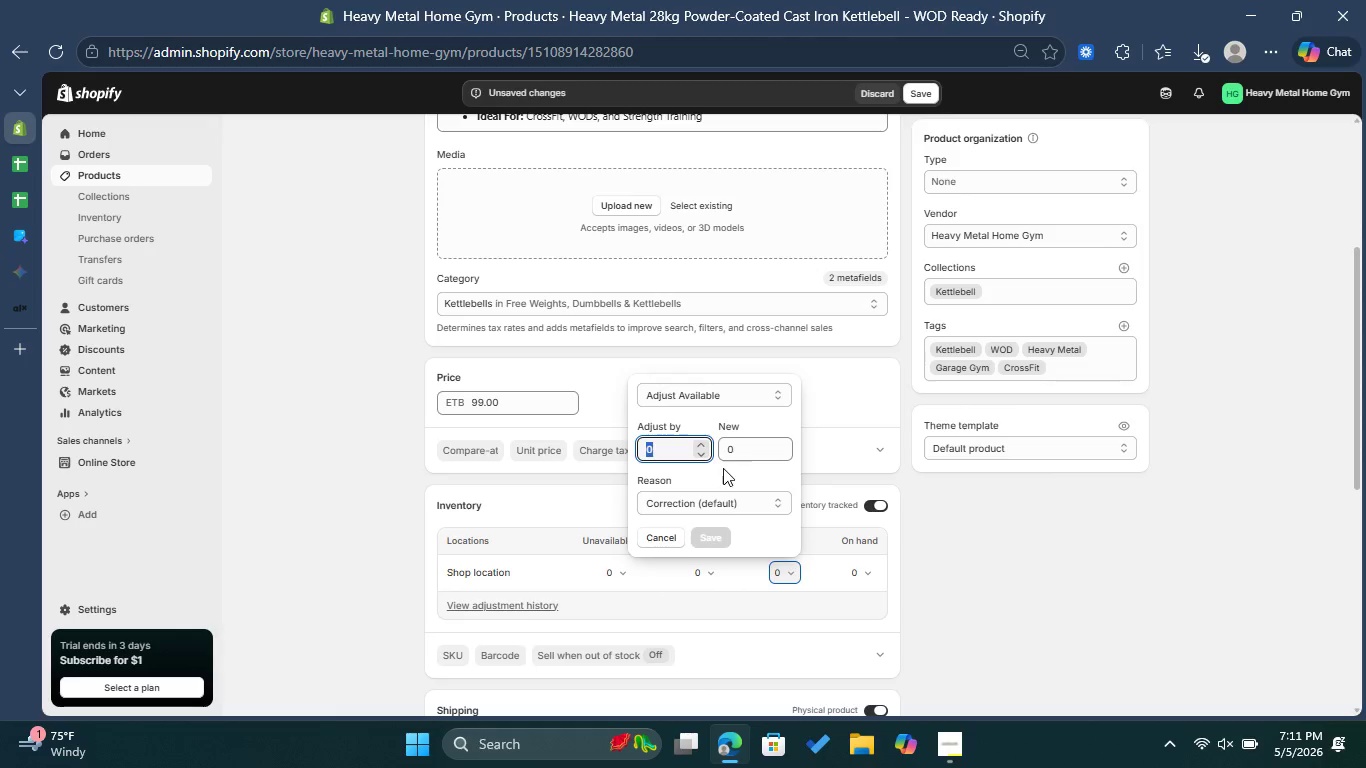 
type(100)
 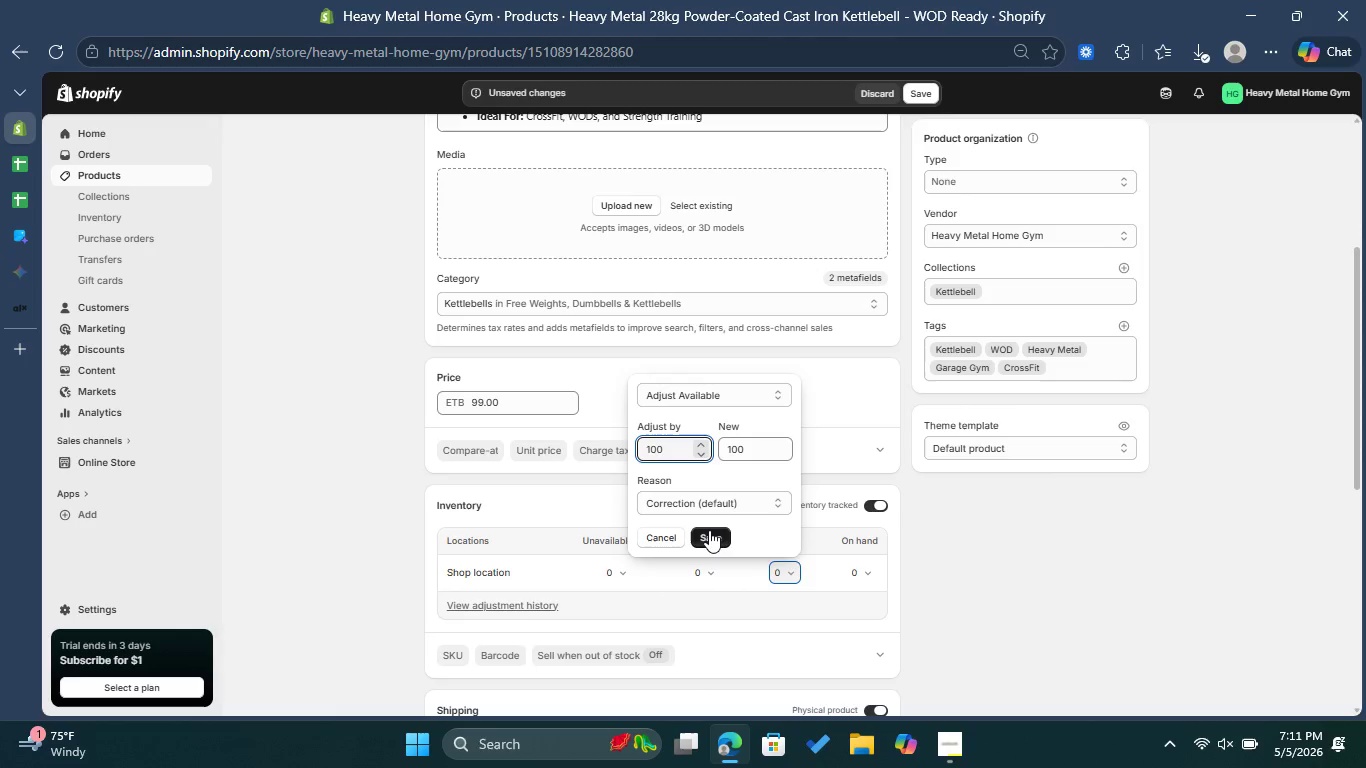 
left_click([710, 530])
 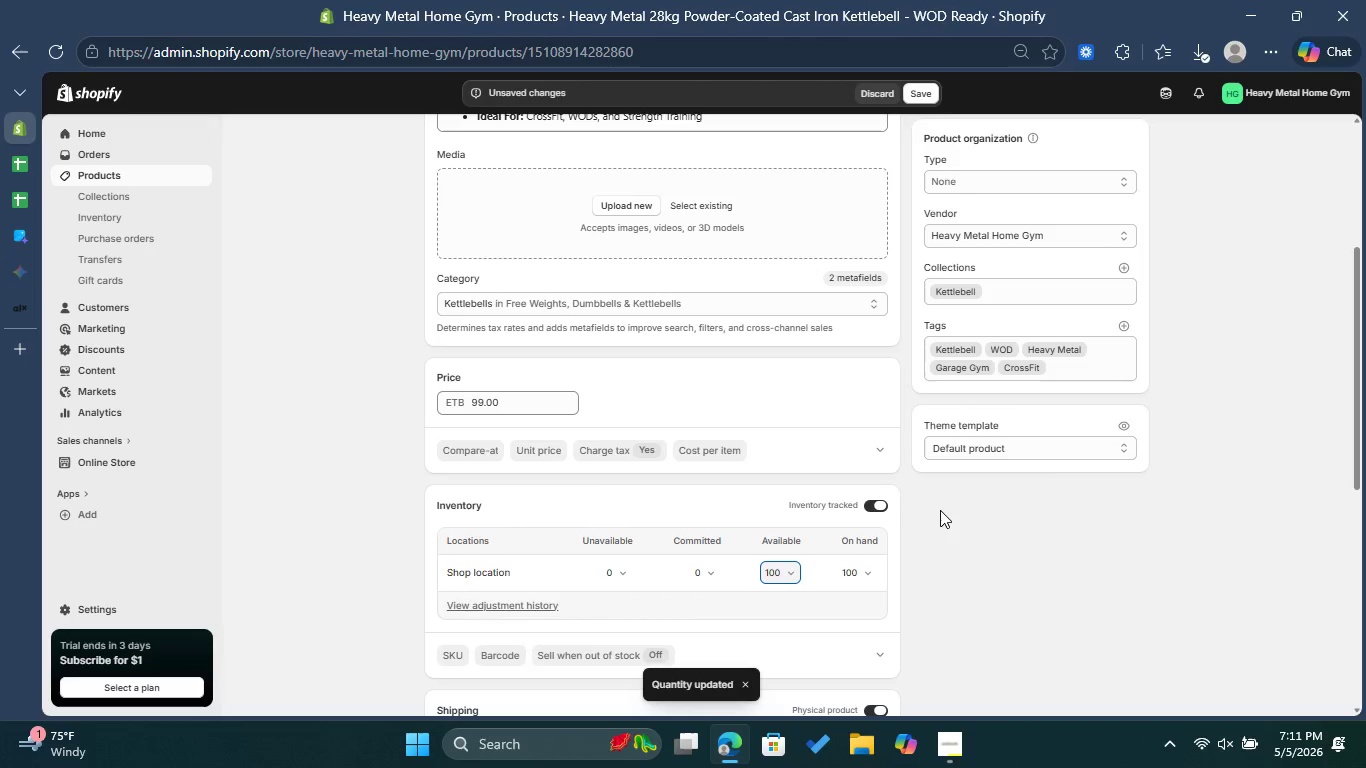 
wait(5.97)
 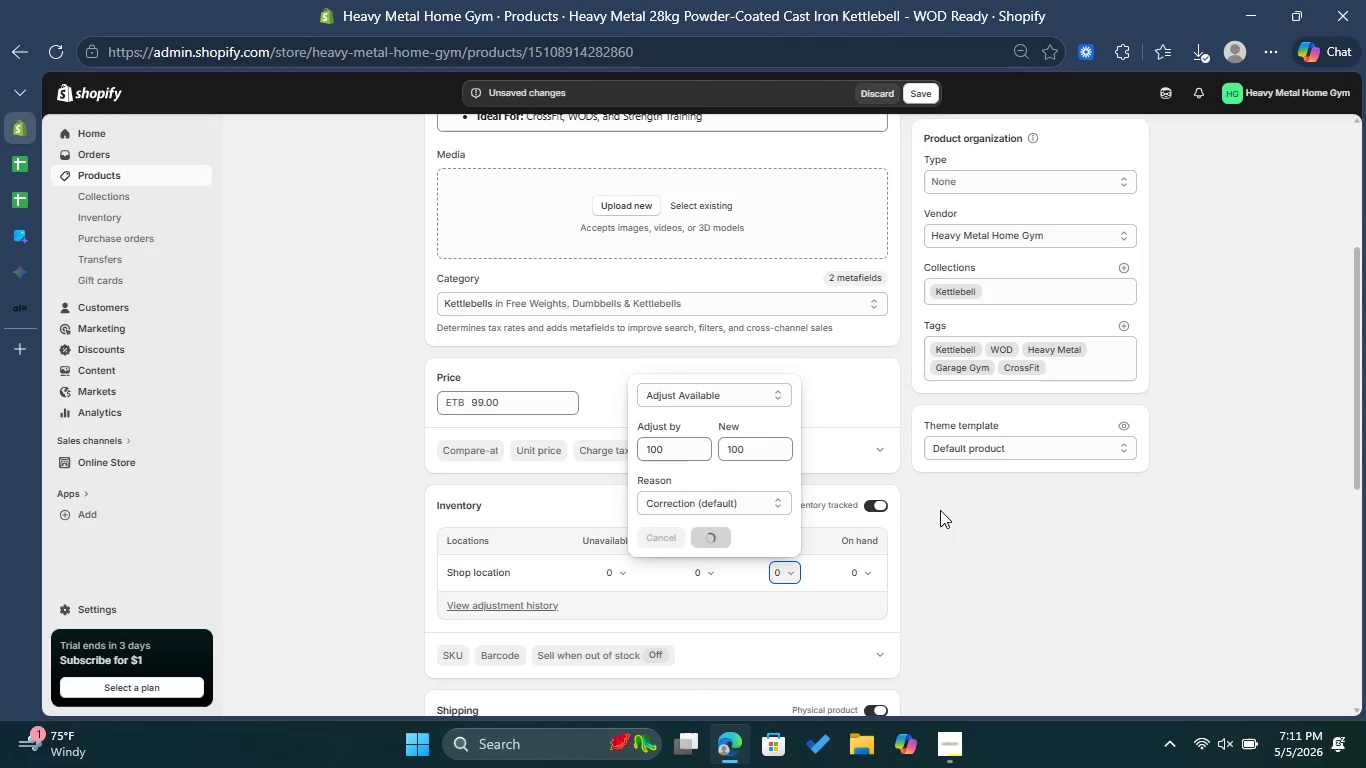 
left_click([452, 659])
 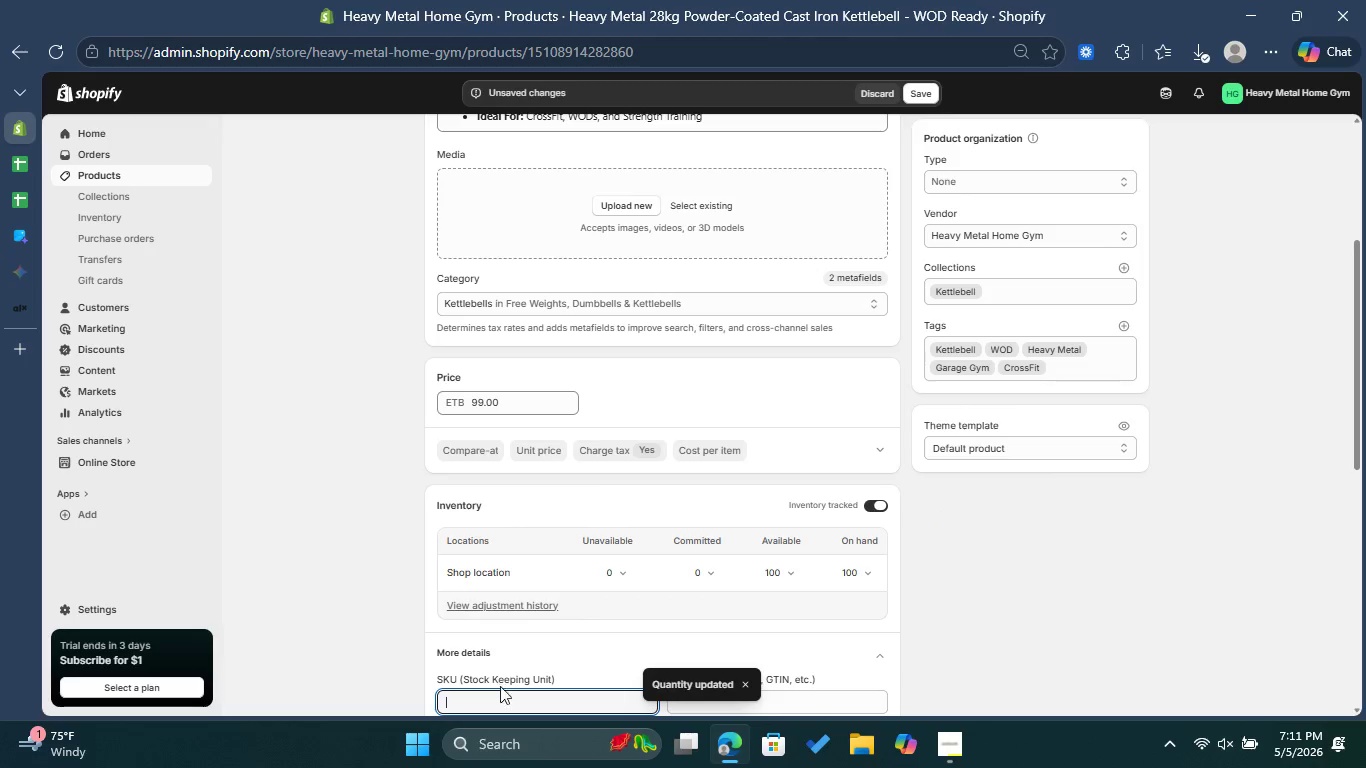 
key(1)
 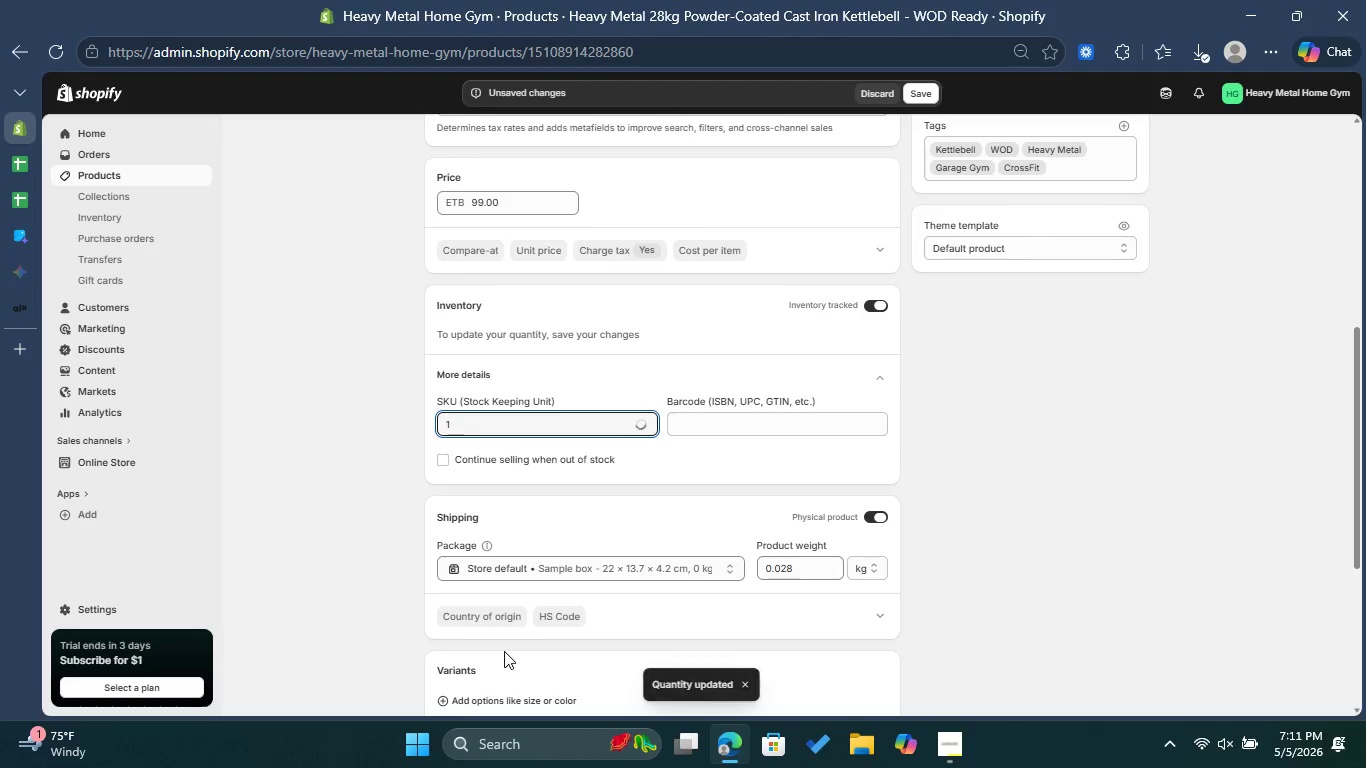 
scroll: coordinate [500, 673], scroll_direction: down, amount: 2.0
 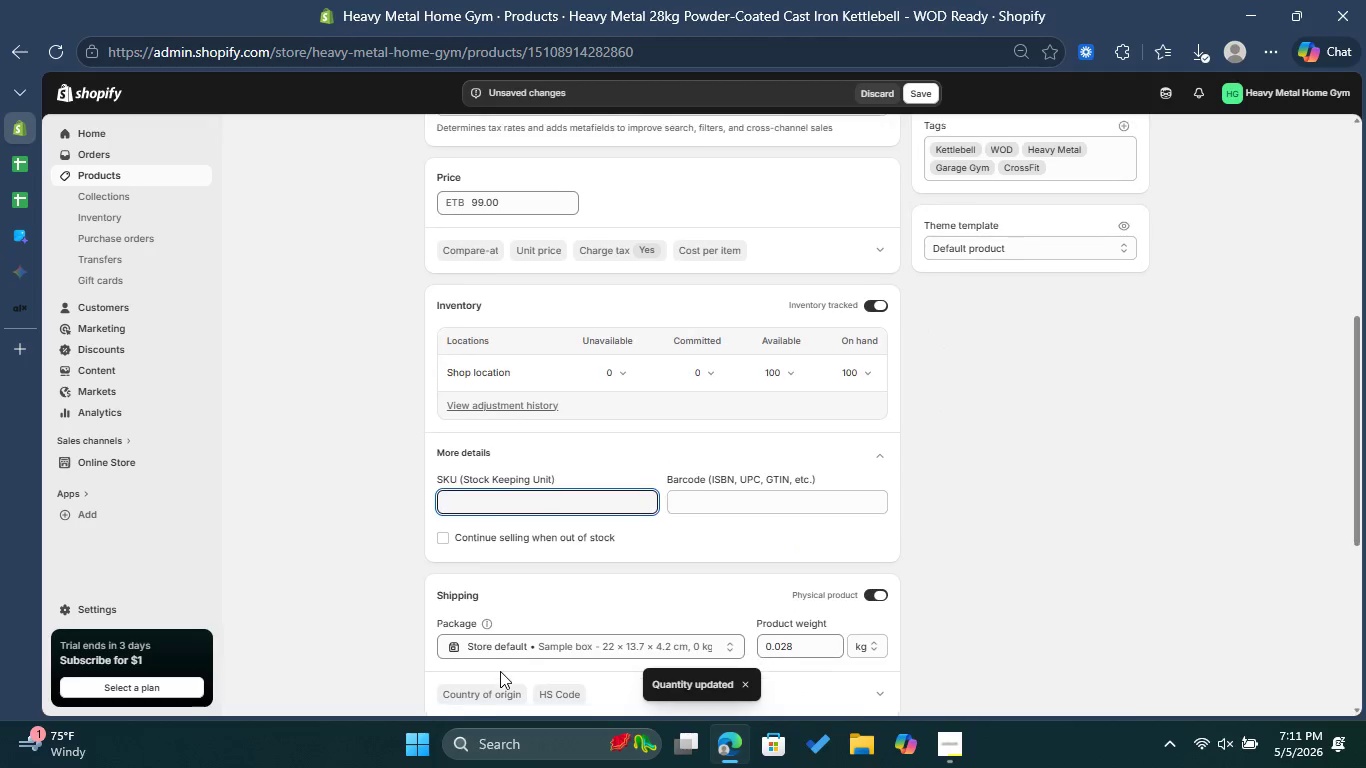 
key(Backspace)
type(HM-EE)
key(Backspace)
type(QUIPP)
key(Backspace)
type(-00016)
 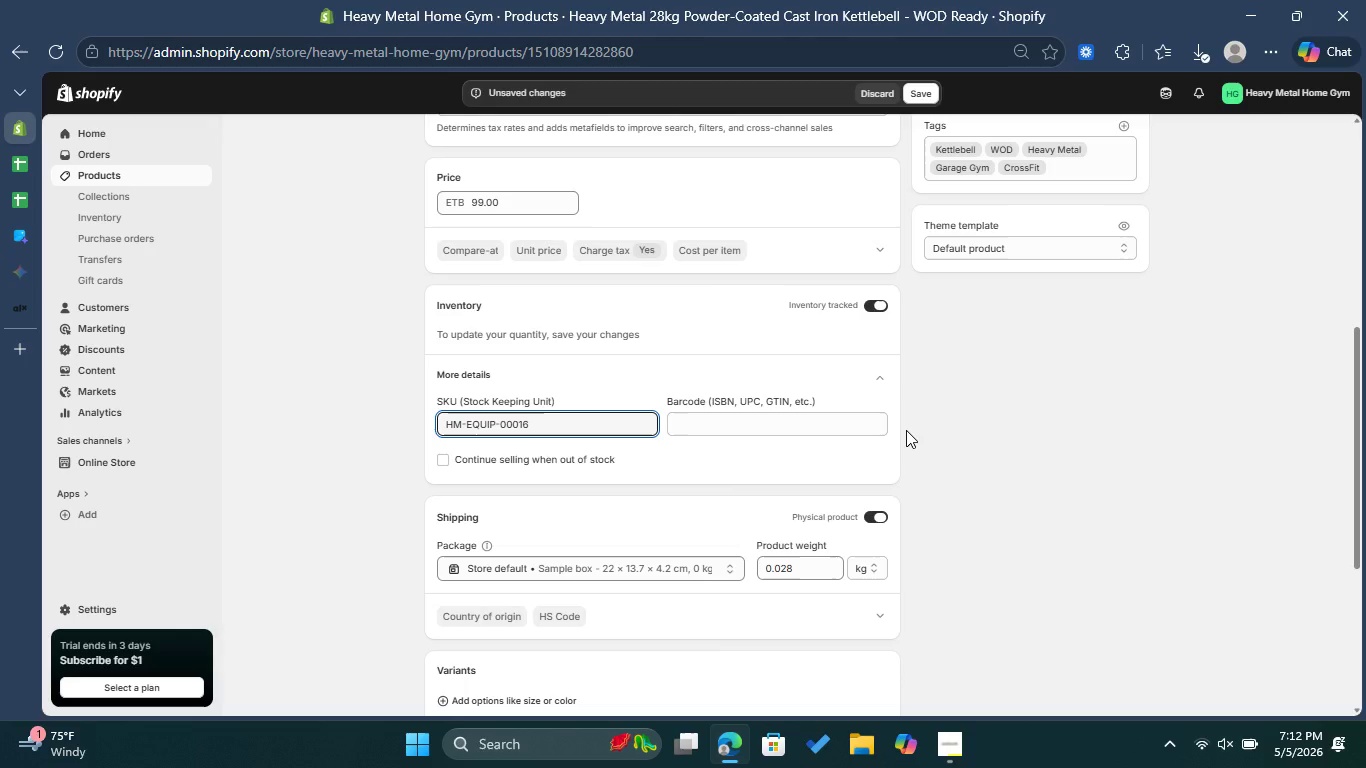 
wait(6.83)
 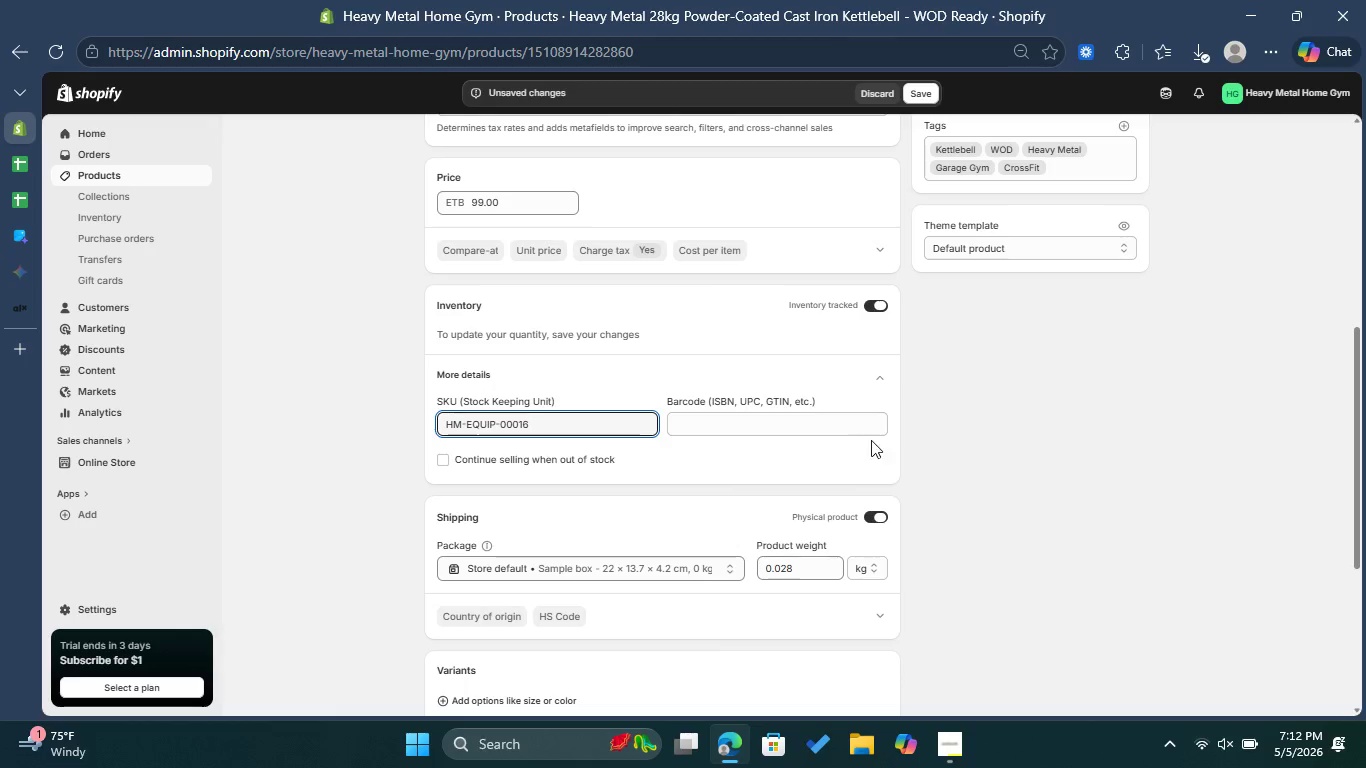 
left_click_drag(start_coordinate=[778, 569], to_coordinate=[761, 572])
 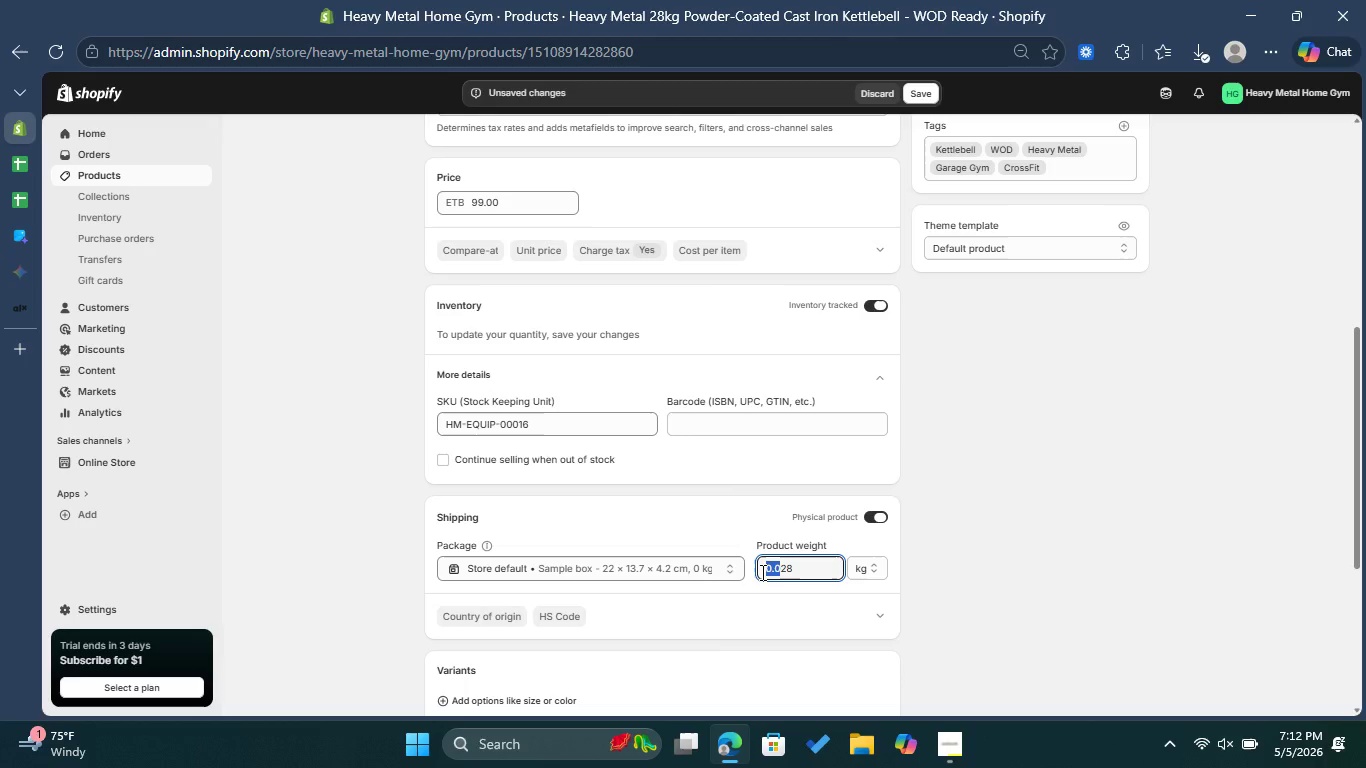 
key(Backspace)
 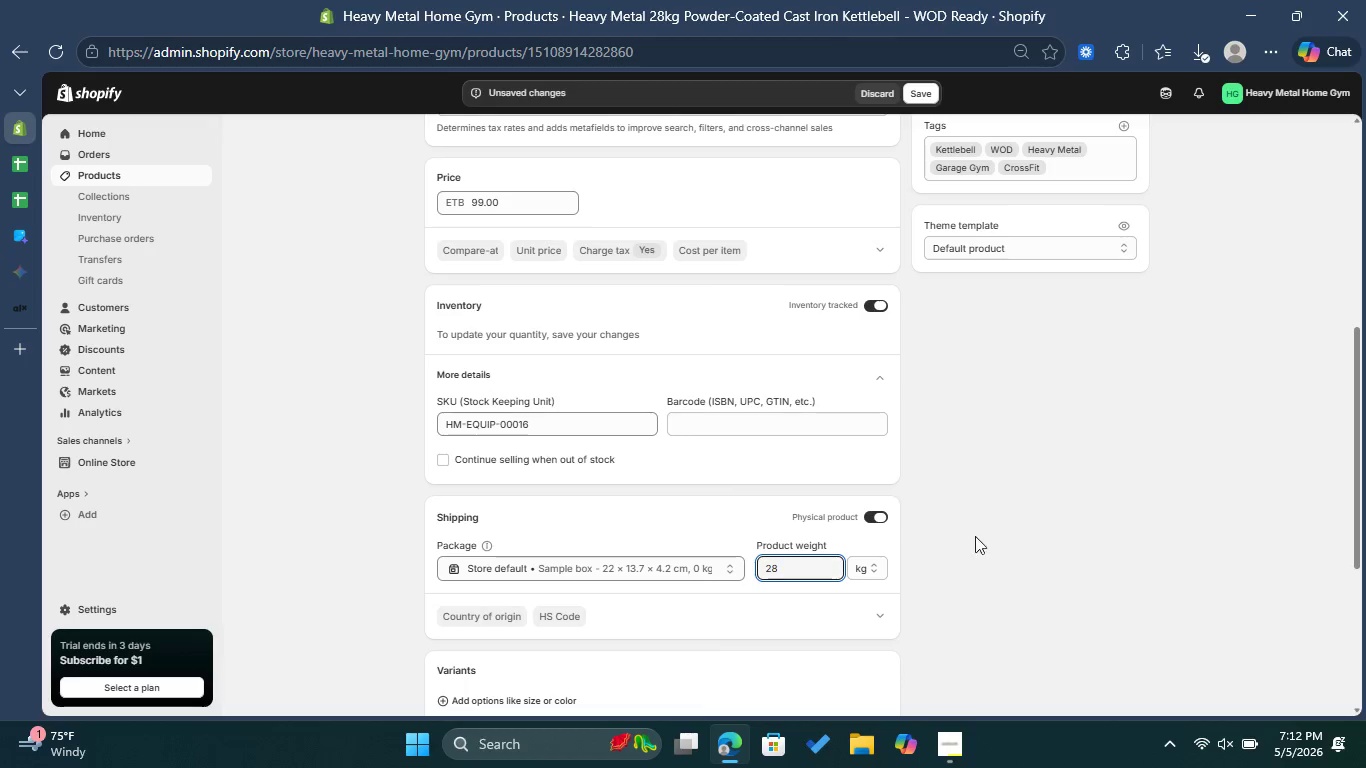 
left_click([1005, 511])
 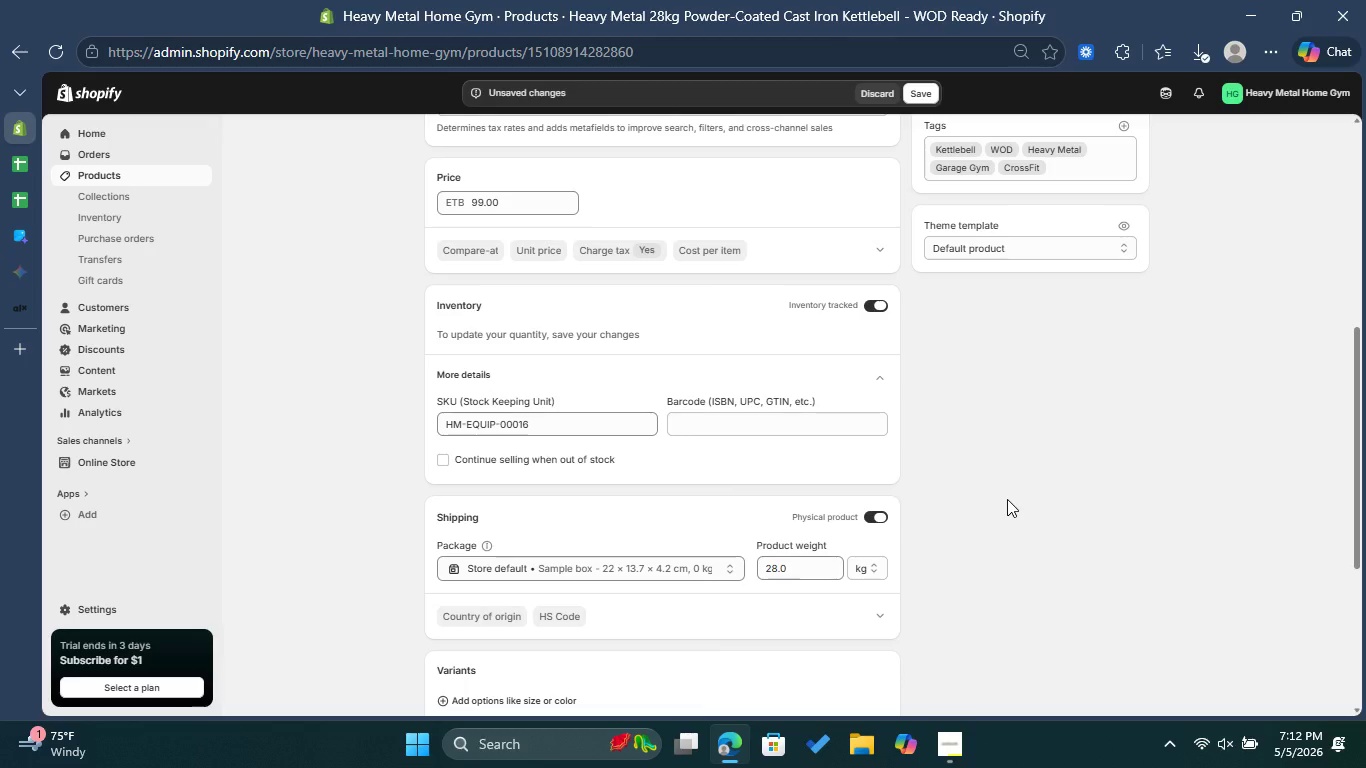 
wait(9.08)
 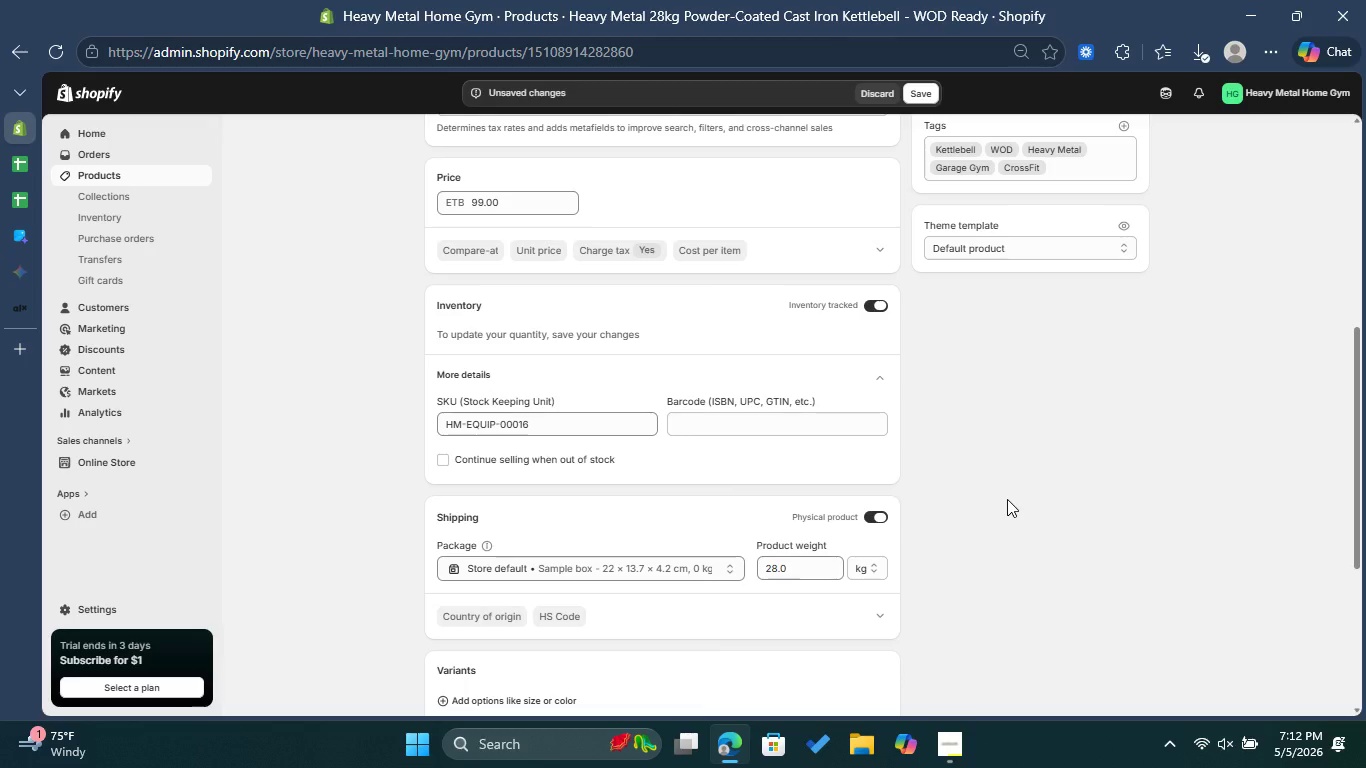 
scroll: coordinate [1011, 505], scroll_direction: down, amount: 3.0
 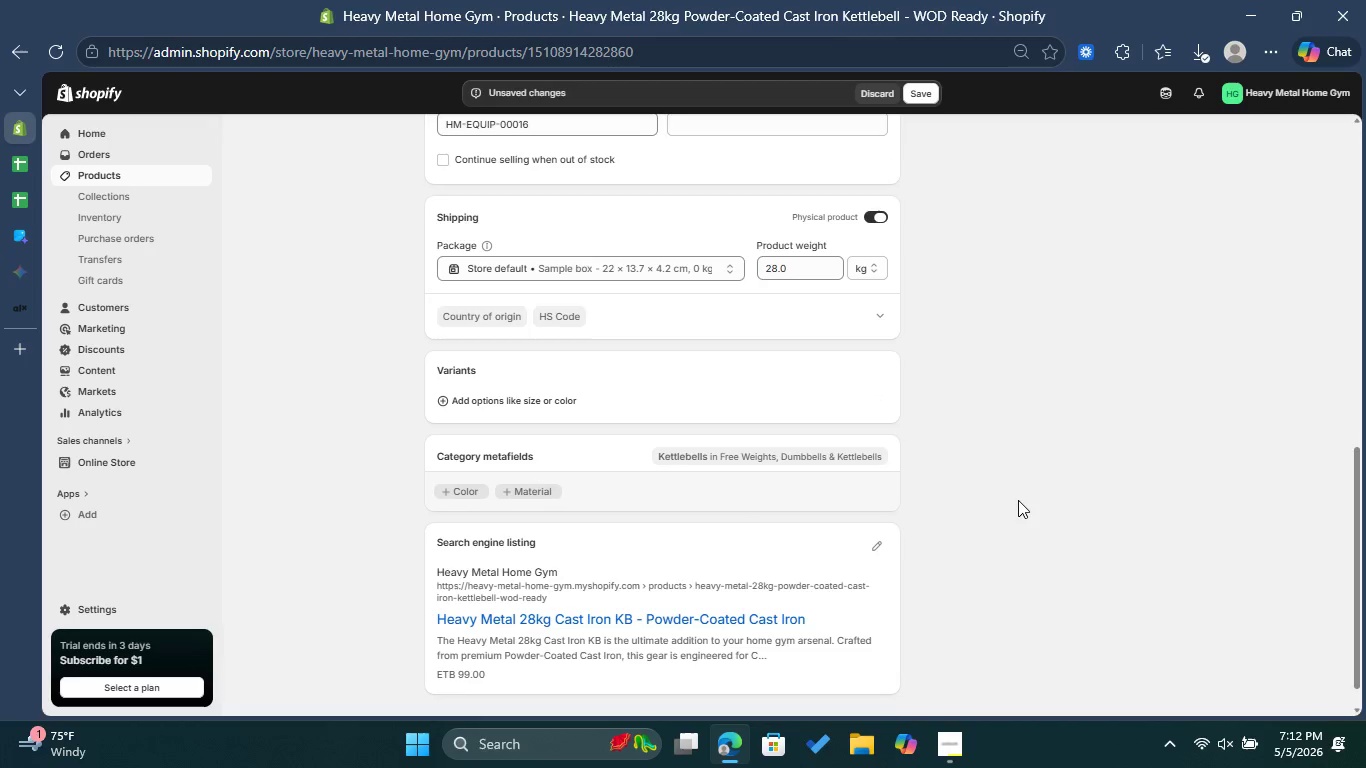 
scroll: coordinate [1018, 495], scroll_direction: up, amount: 3.0
 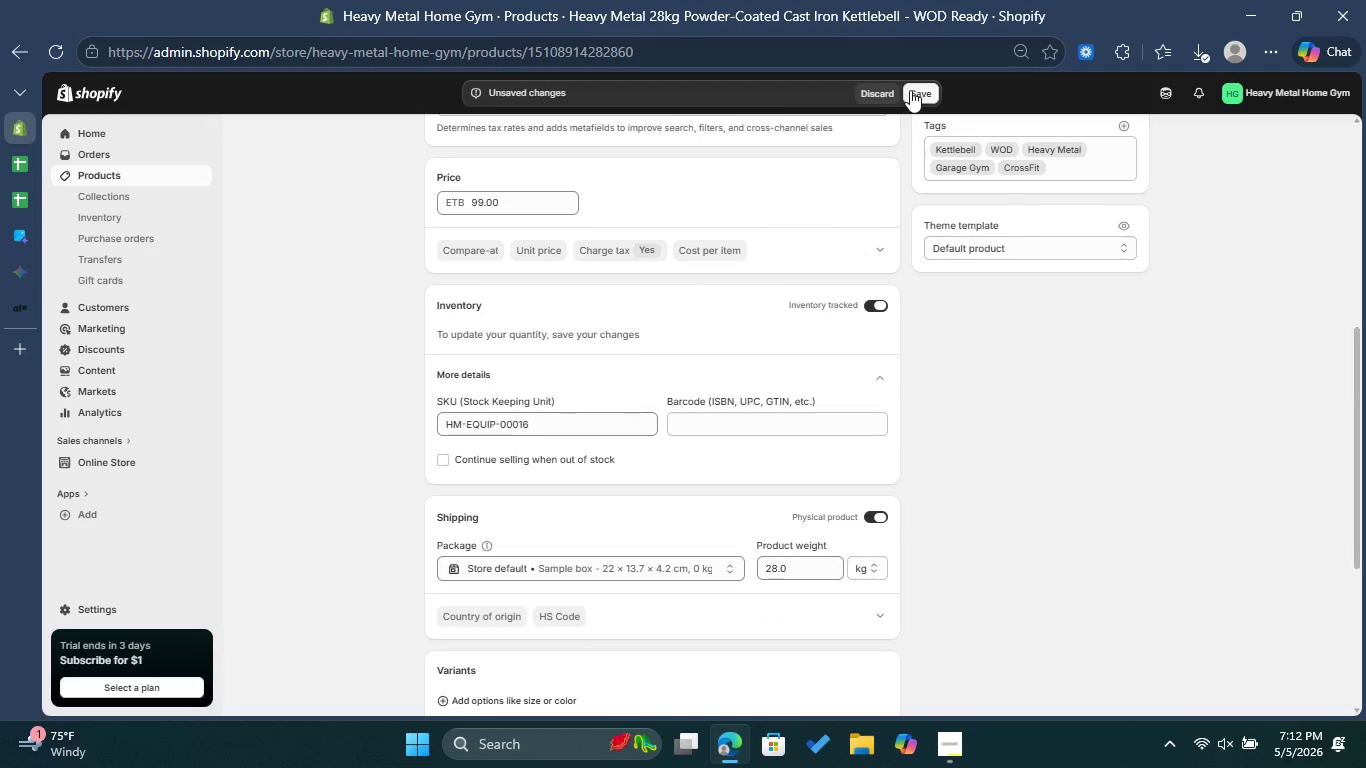 
left_click([920, 91])
 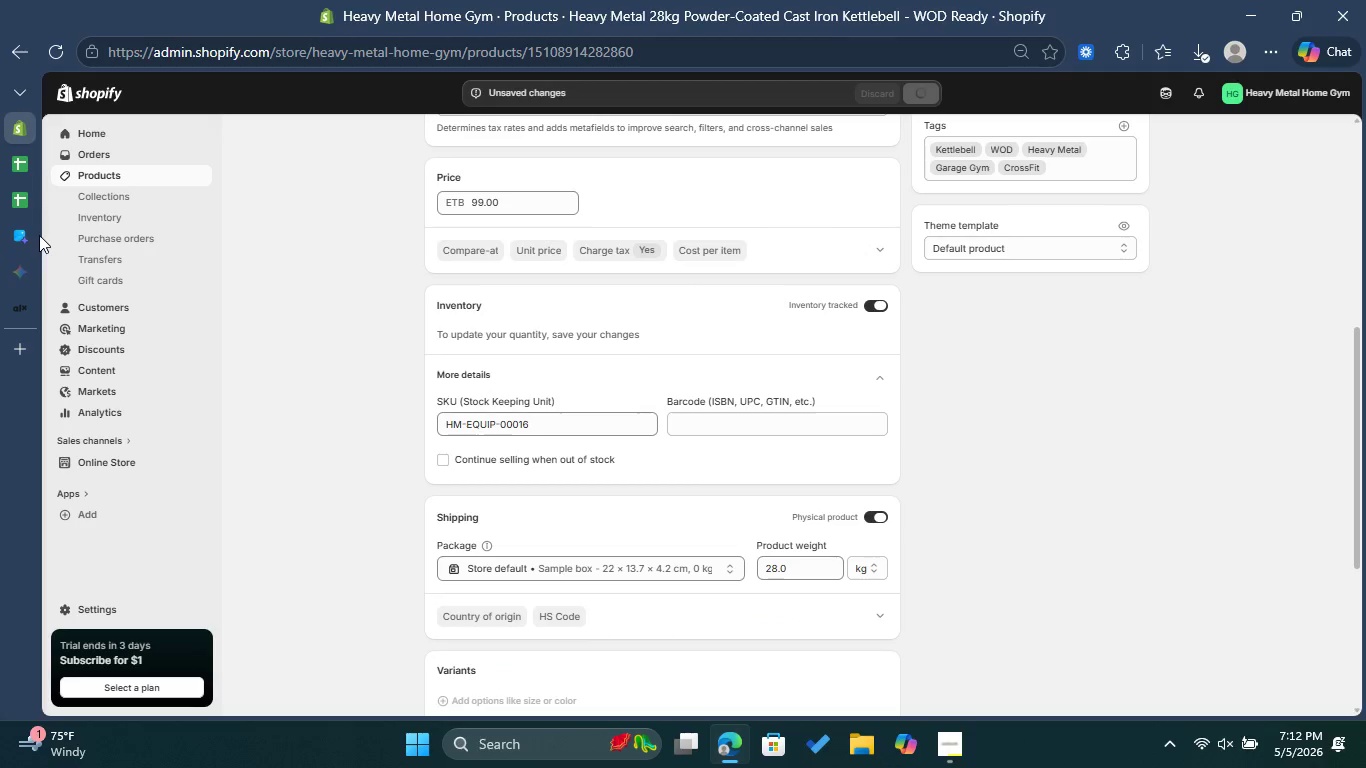 
left_click([27, 234])
 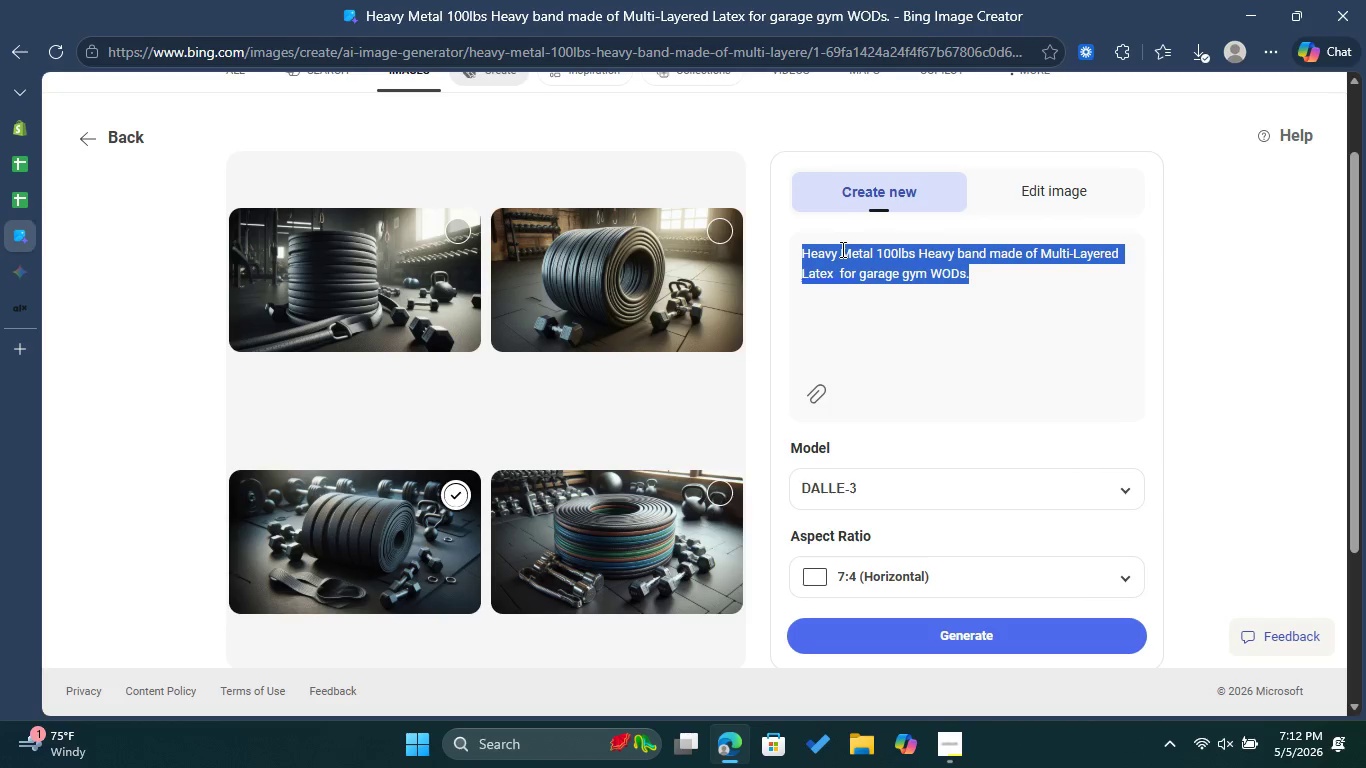 
left_click([841, 247])
 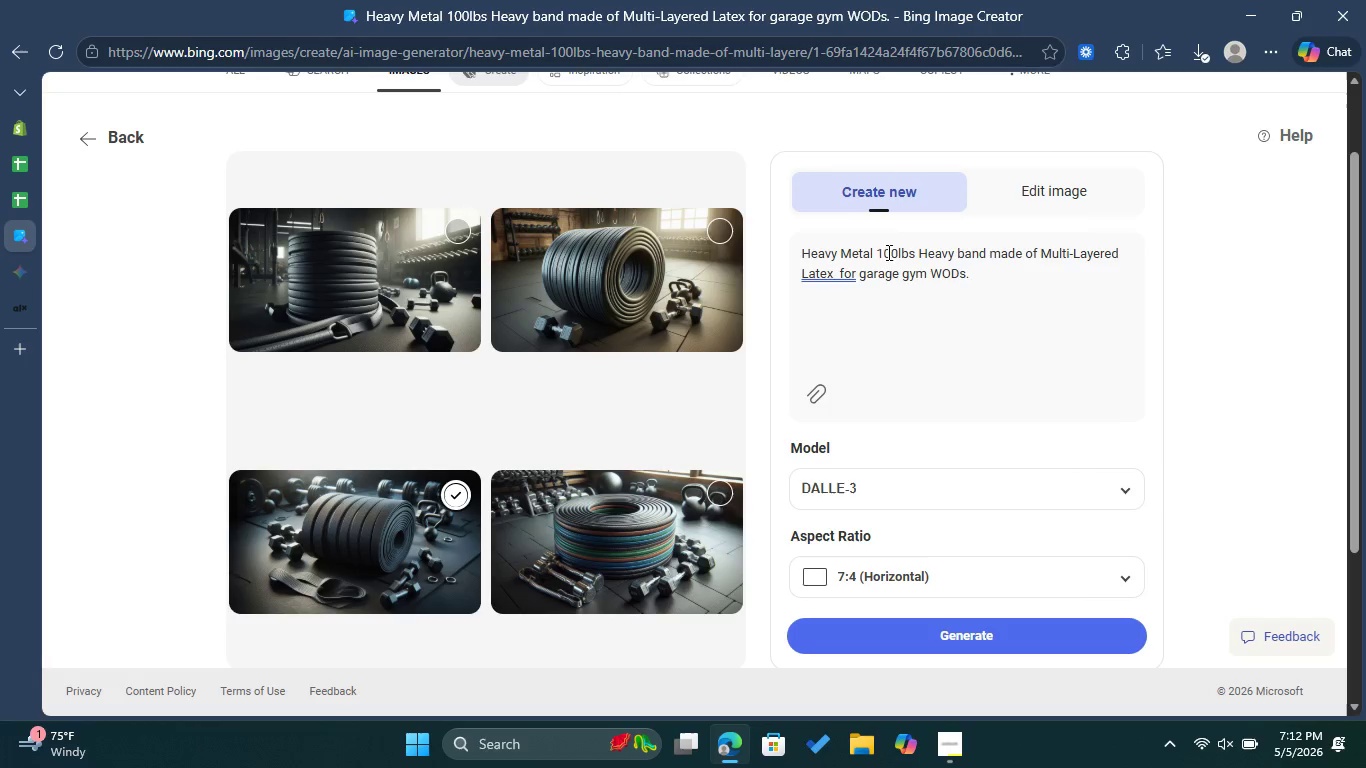 
left_click_drag(start_coordinate=[878, 253], to_coordinate=[838, 276])
 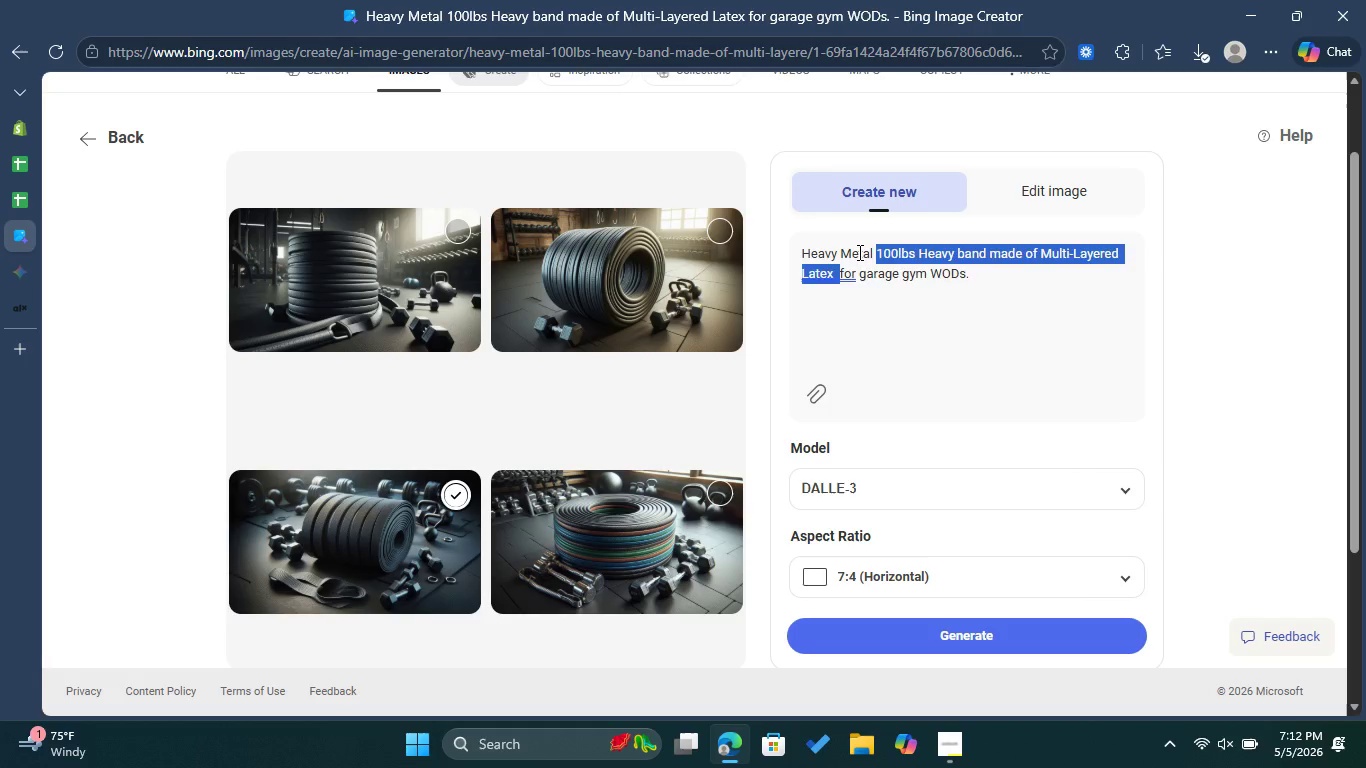 
key(Backspace)
 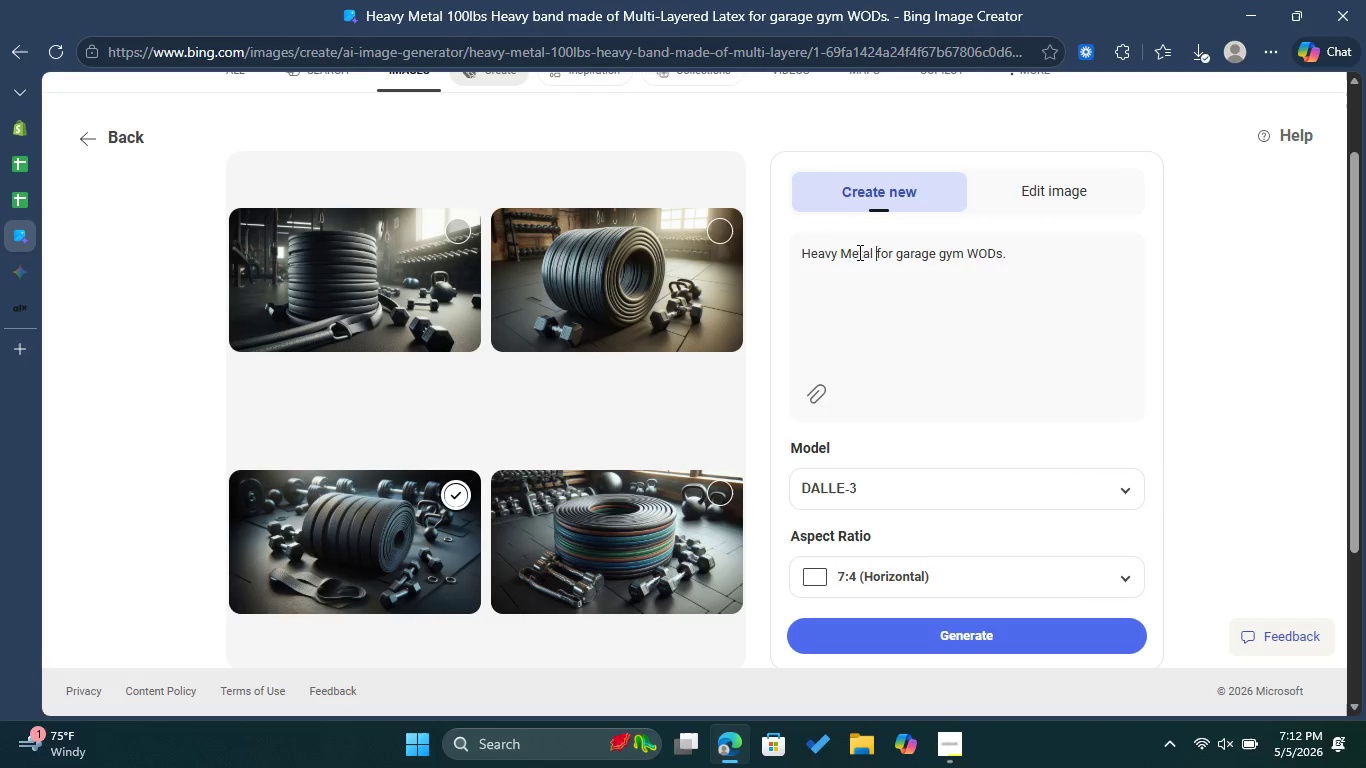 
wait(7.42)
 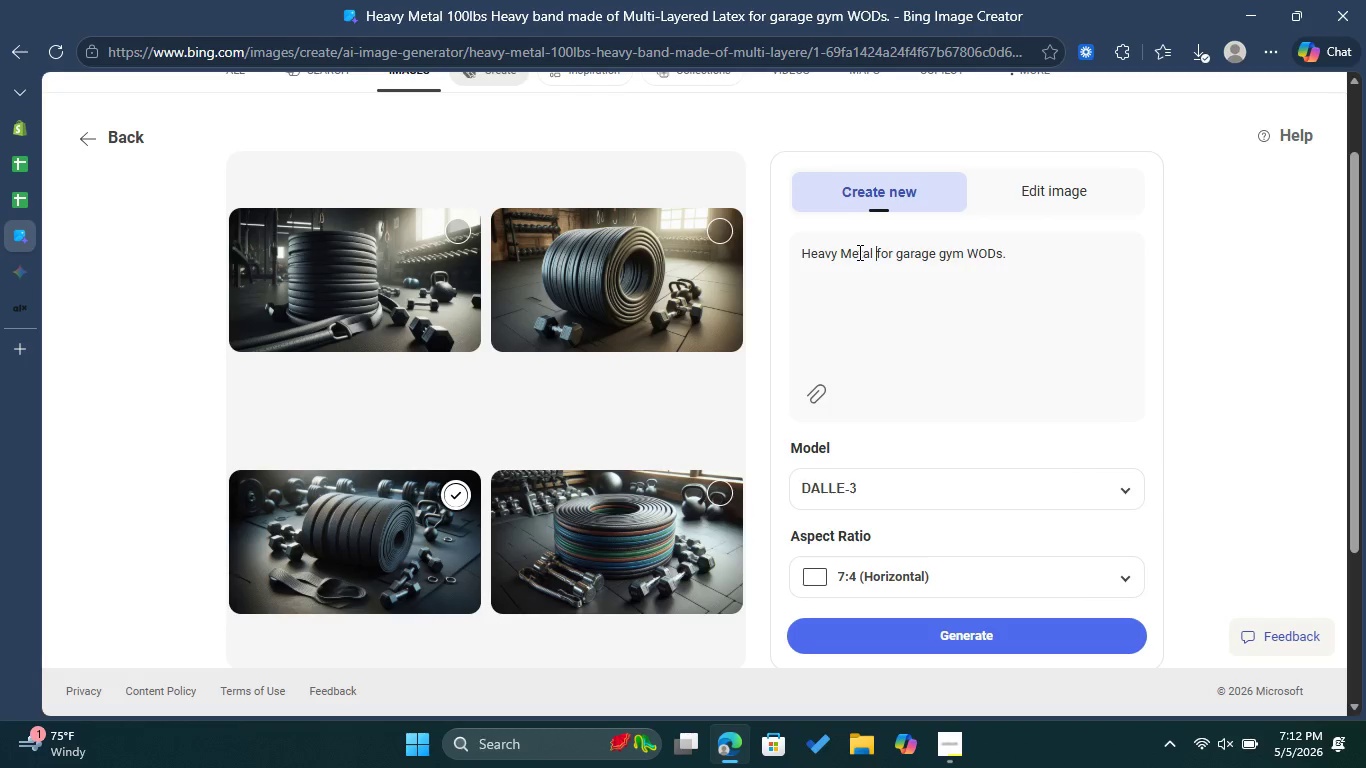 
type(28KG caST)
key(Backspace)
key(Backspace)
key(Backspace)
key(Backspace)
key(Backspace)
key(Backspace)
key(Backspace)
type(kg cast IR)
key(Backspace)
type(ron KB )
 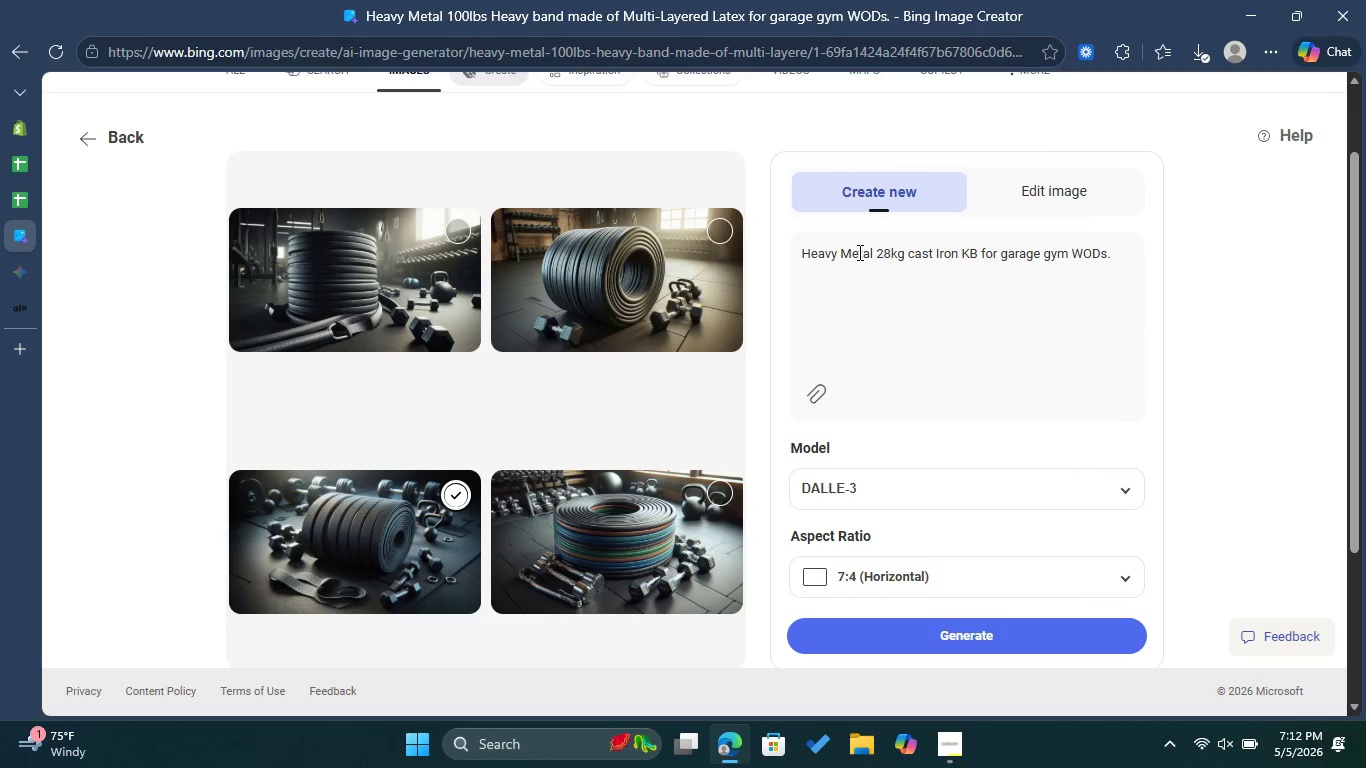 
type(de of Powder-coated cast )
 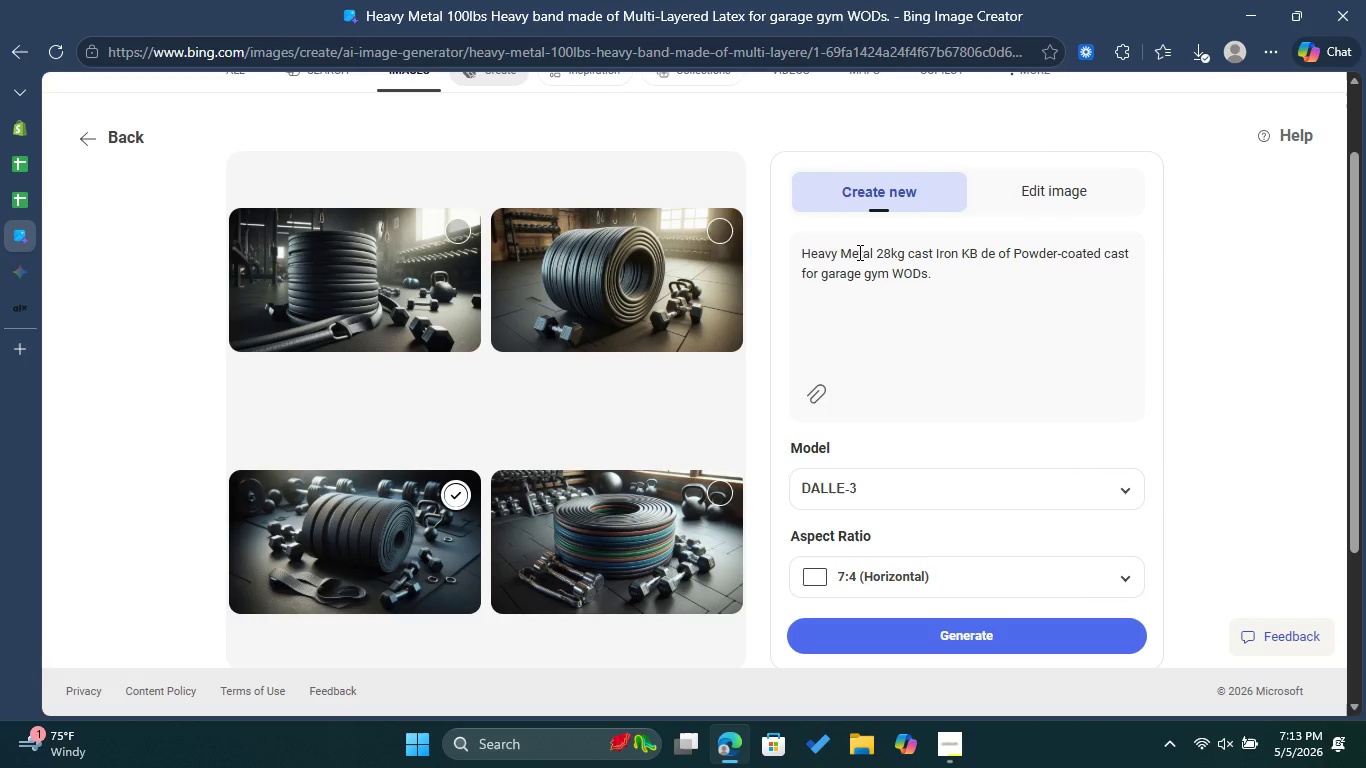 
type(Iron for garage gy)
key(Backspace)
key(Backspace)
key(Backspace)
key(Backspace)
key(Backspace)
key(Backspace)
key(Backspace)
key(Backspace)
key(Backspace)
key(Backspace)
key(Backspace)
key(Backspace)
key(Backspace)
 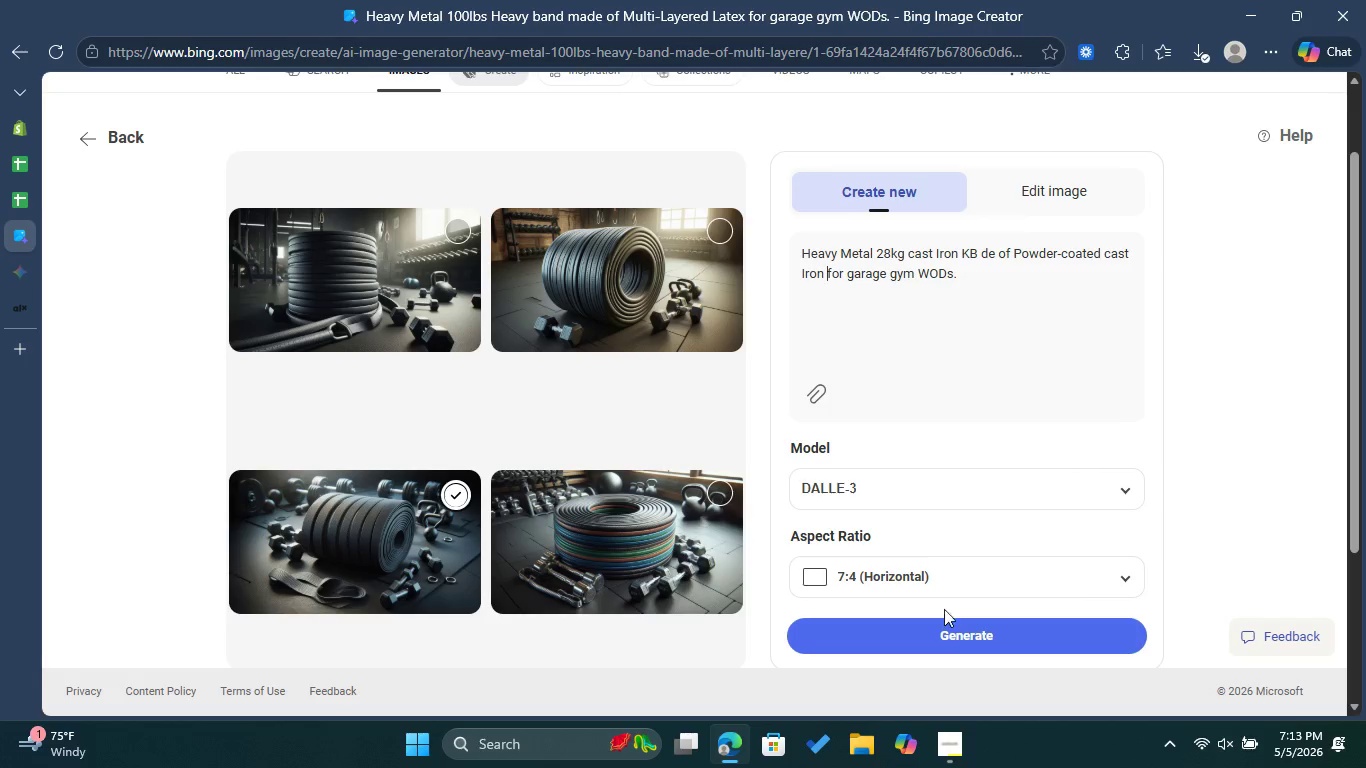 
left_click([965, 638])
 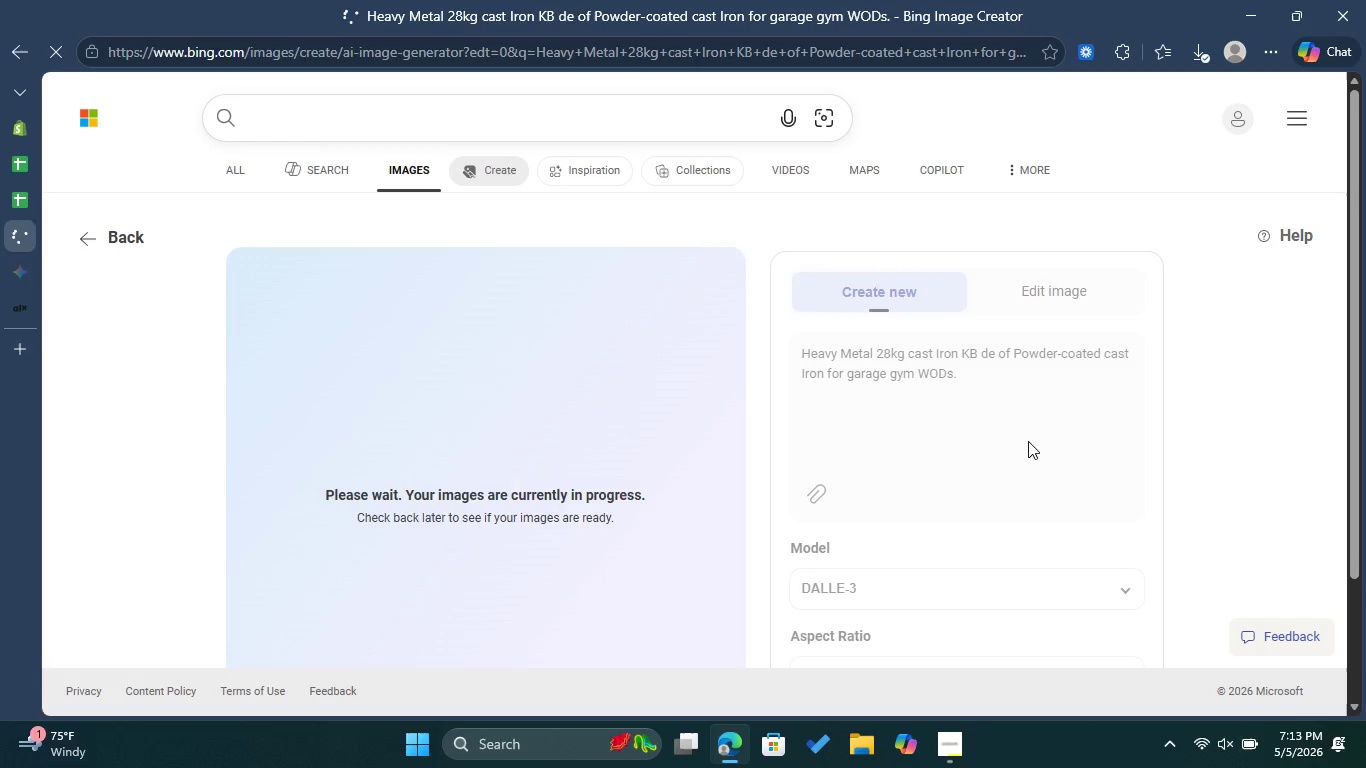 
wait(11.56)
 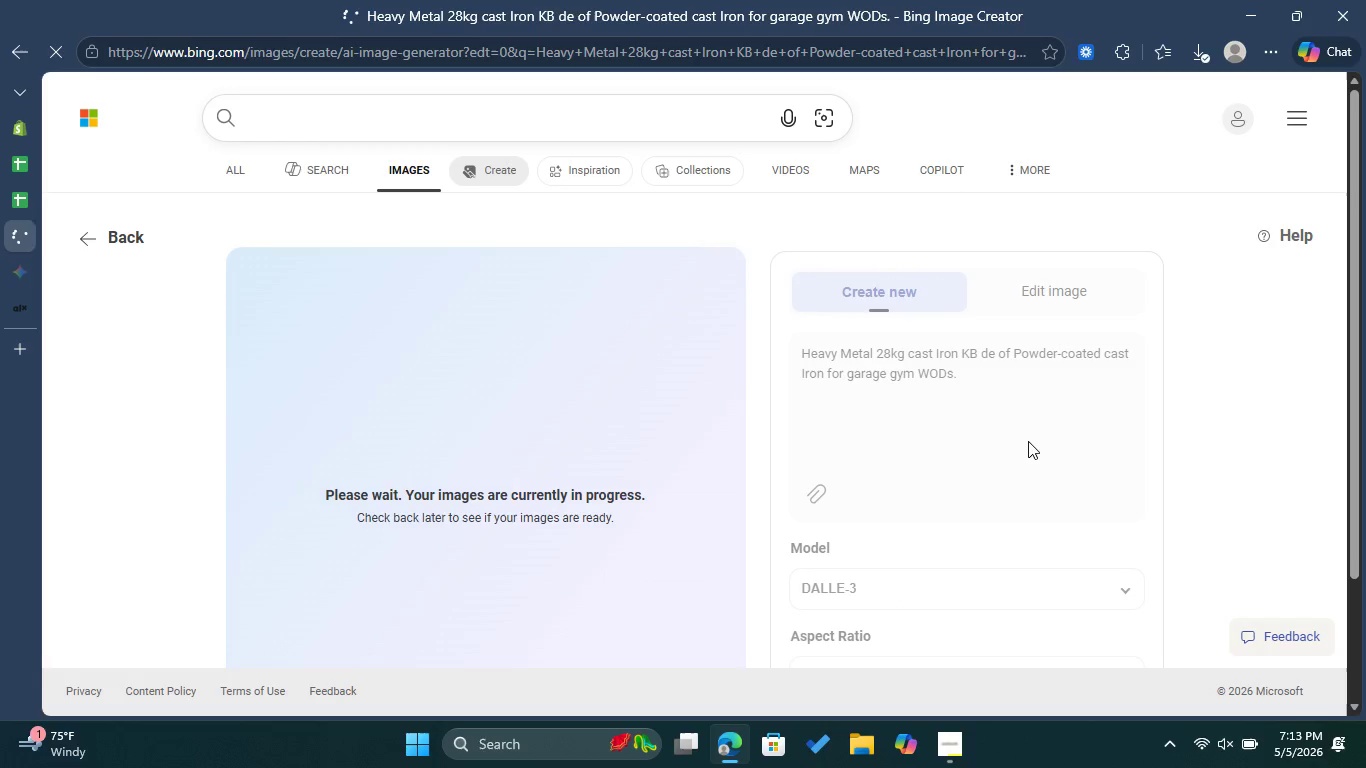 
left_click_drag(start_coordinate=[973, 380], to_coordinate=[801, 352])
 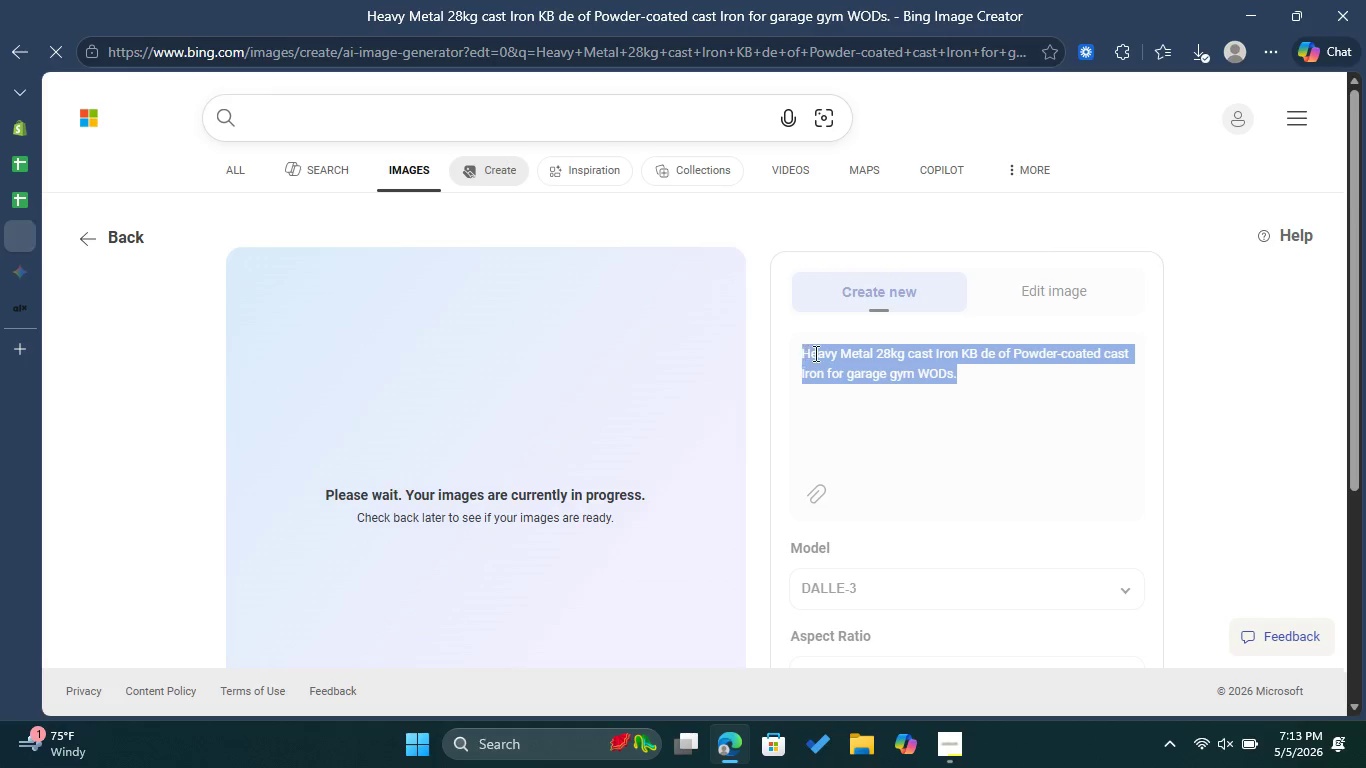 
right_click([815, 353])
 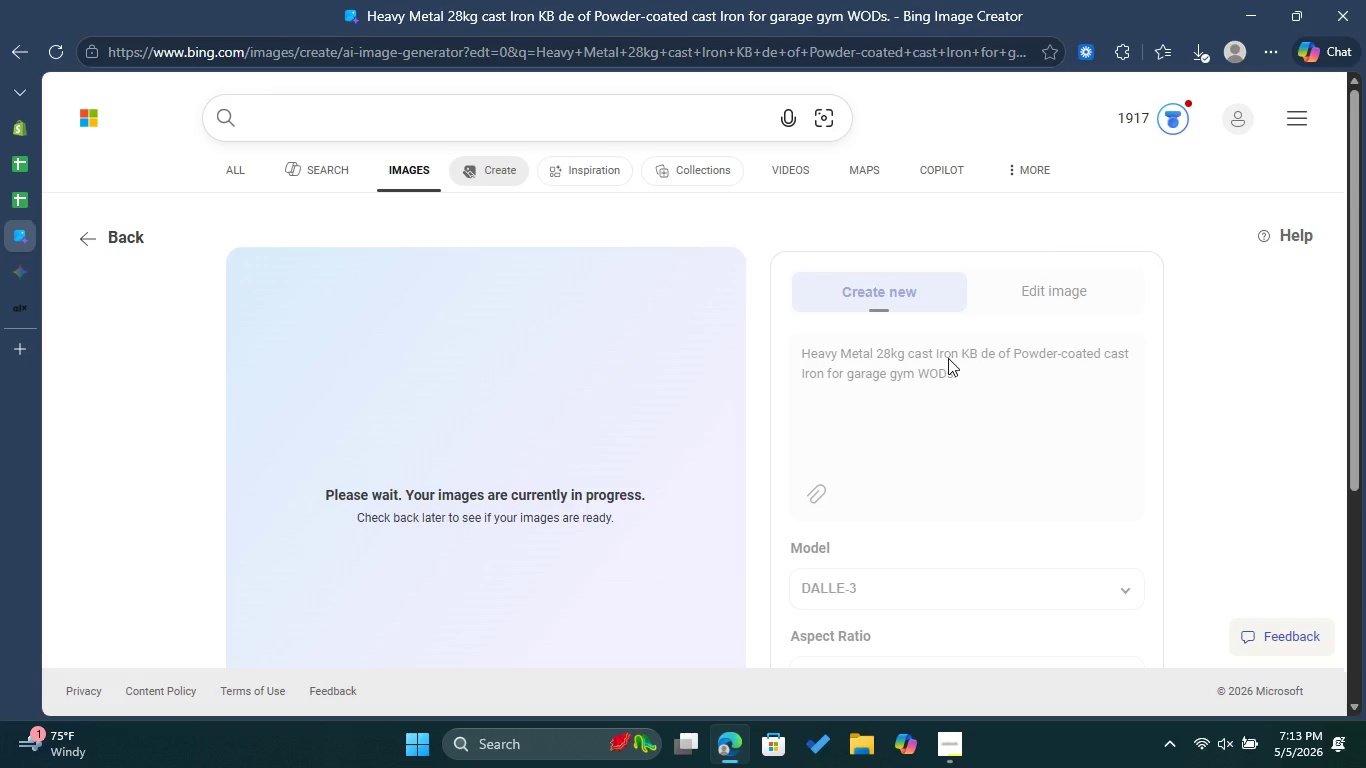 
scroll: coordinate [948, 358], scroll_direction: down, amount: 1.0
 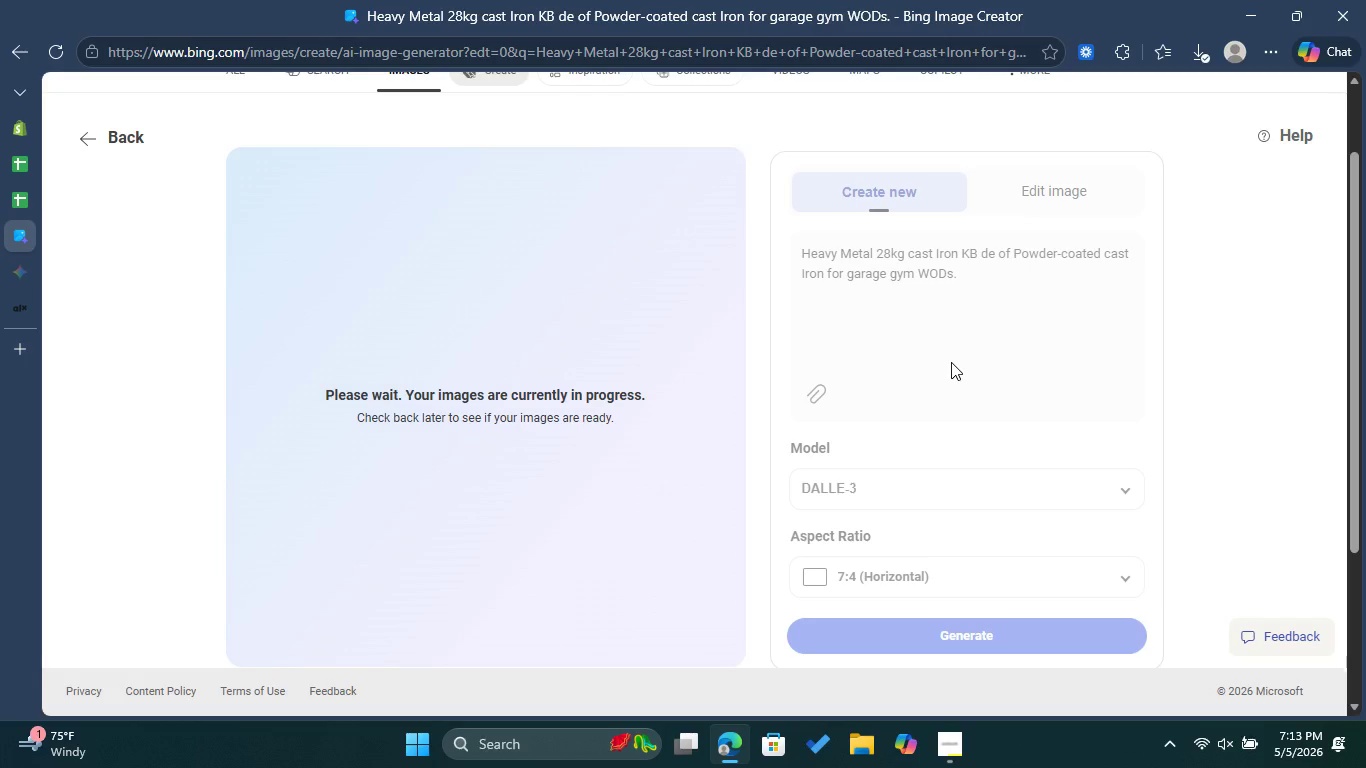 
scroll: coordinate [972, 368], scroll_direction: up, amount: 1.0
 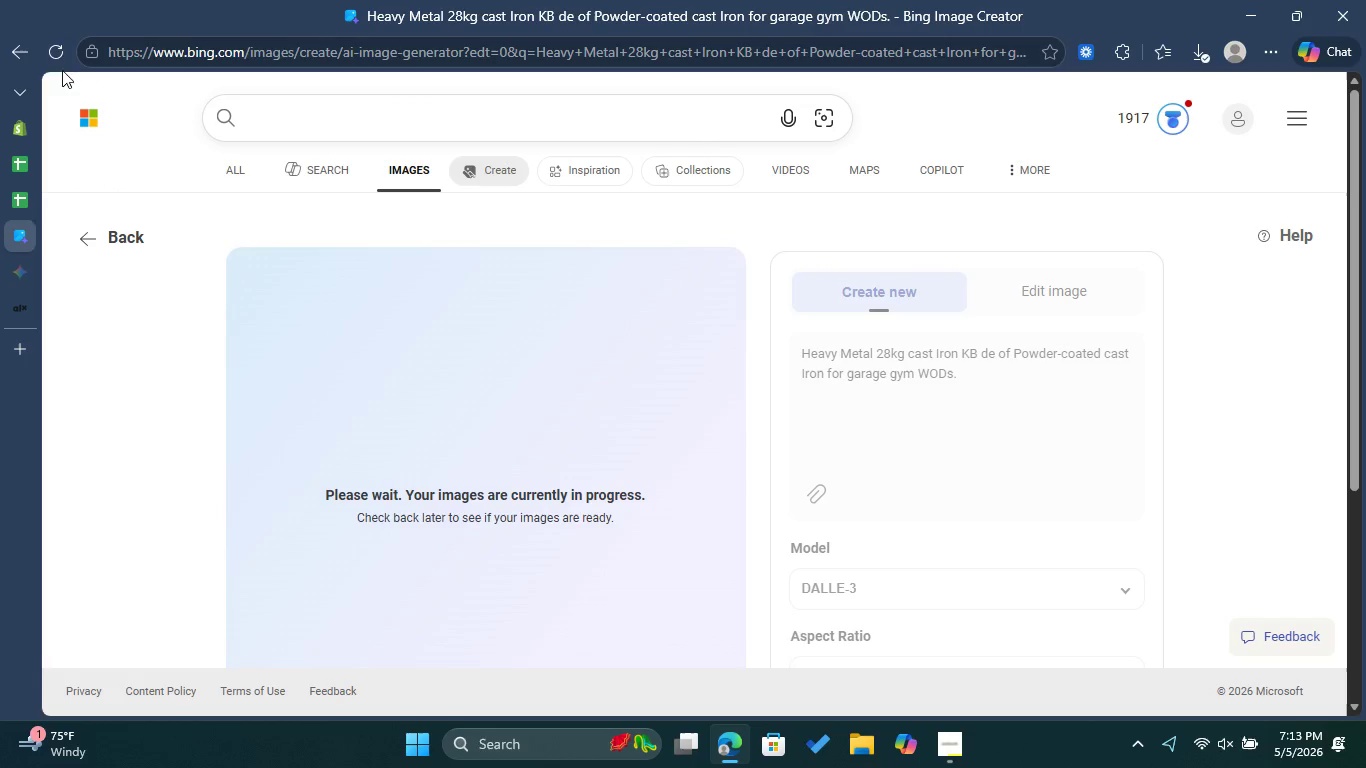 
left_click([61, 52])
 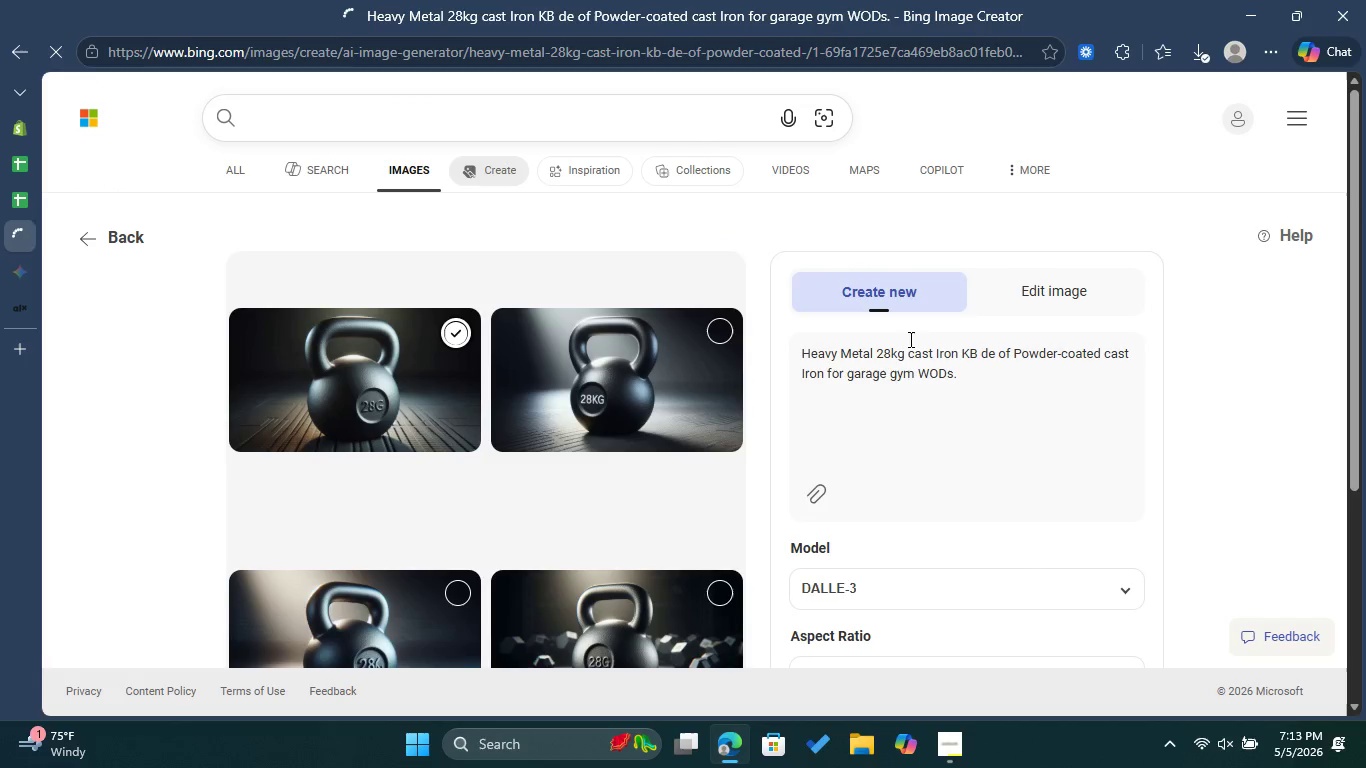 
wait(7.08)
 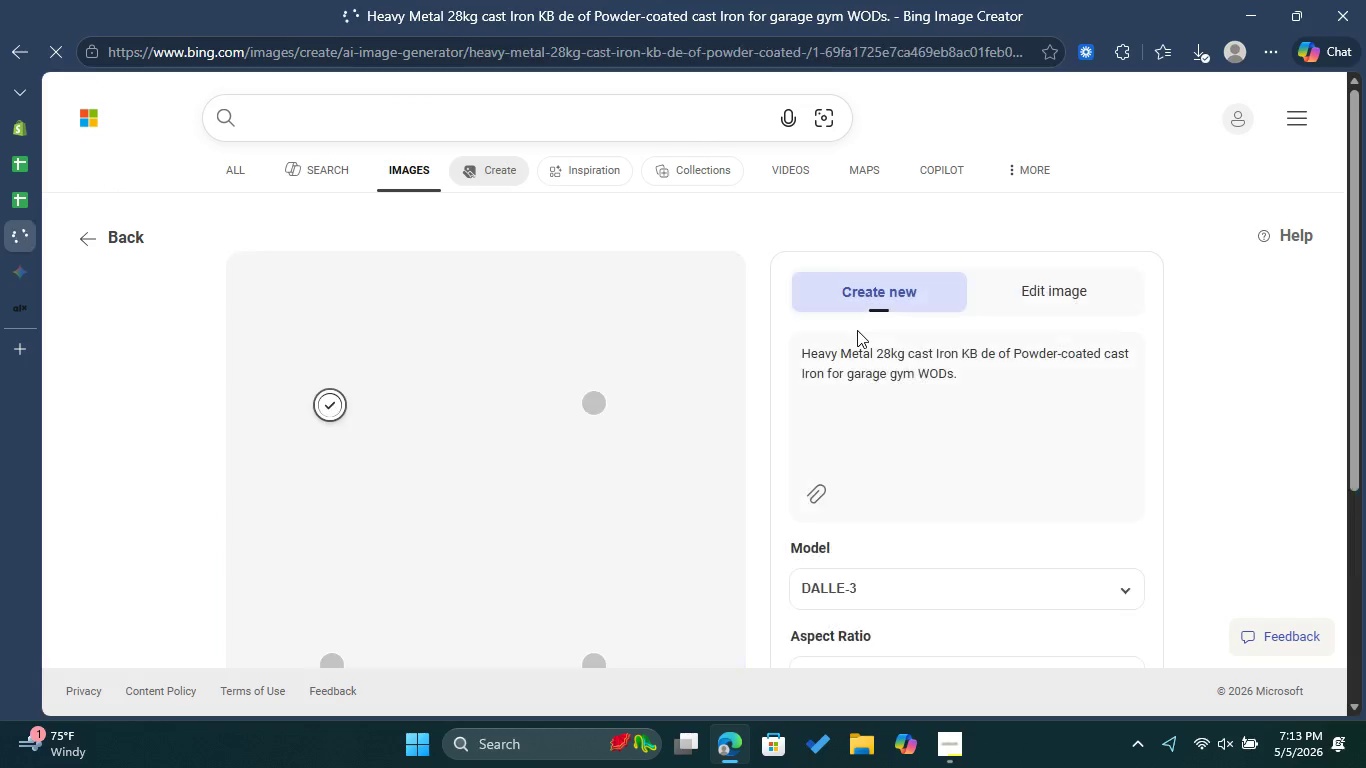 
scroll: coordinate [936, 351], scroll_direction: down, amount: 1.0
 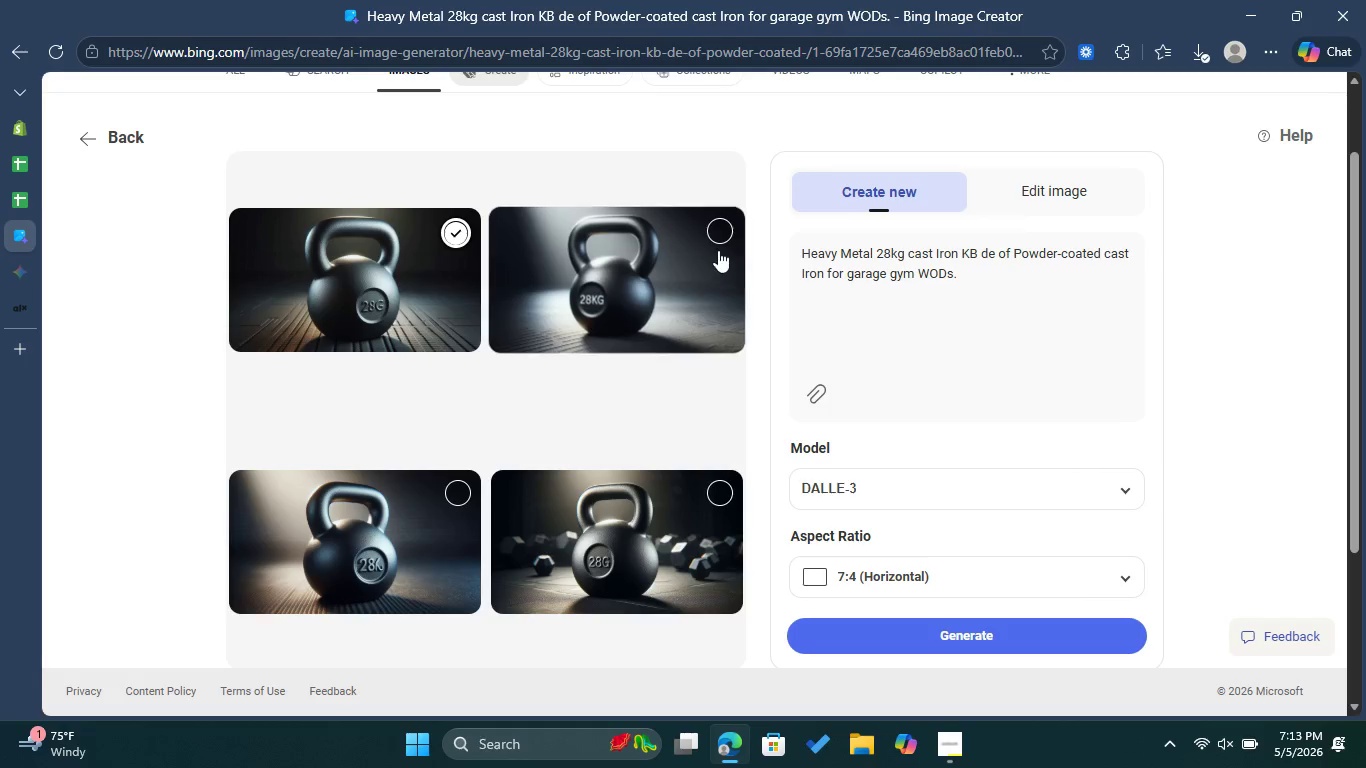 
left_click([714, 227])
 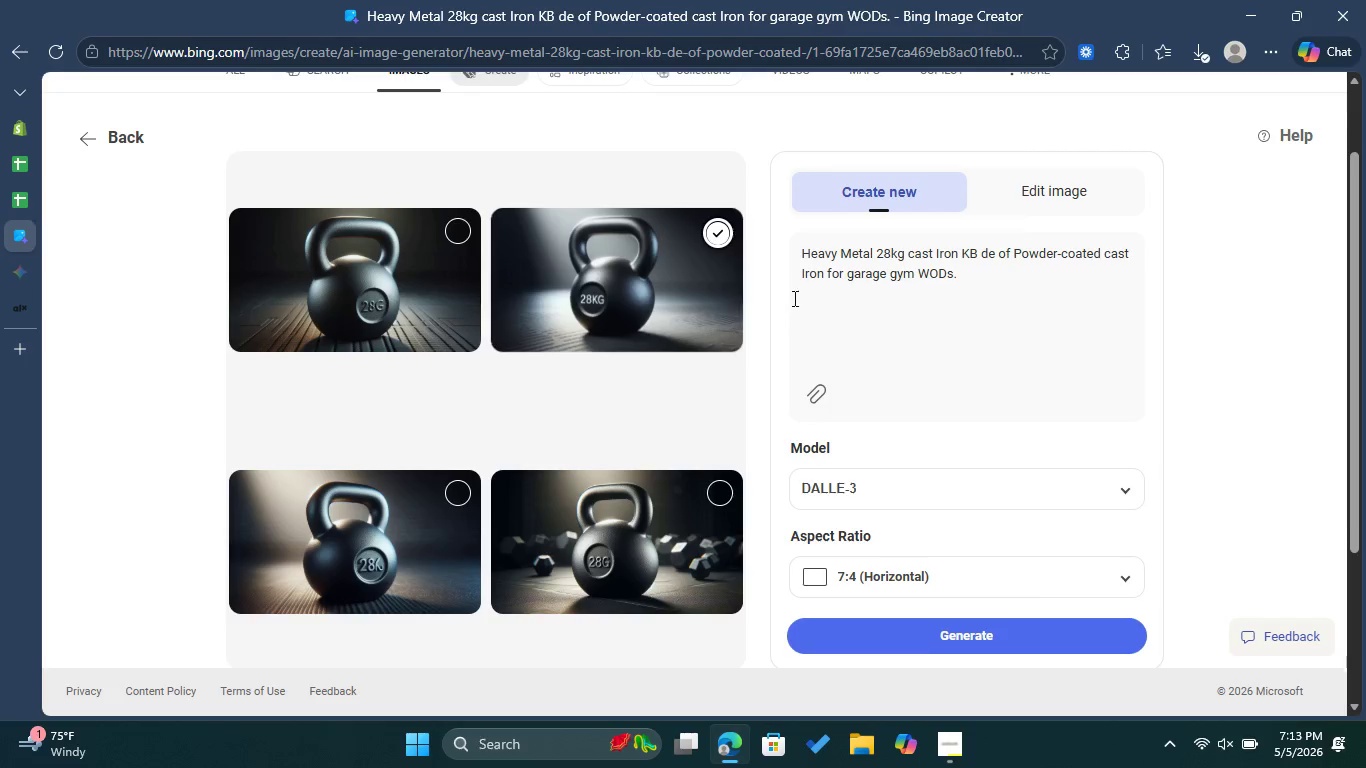 
scroll: coordinate [799, 336], scroll_direction: down, amount: 2.0
 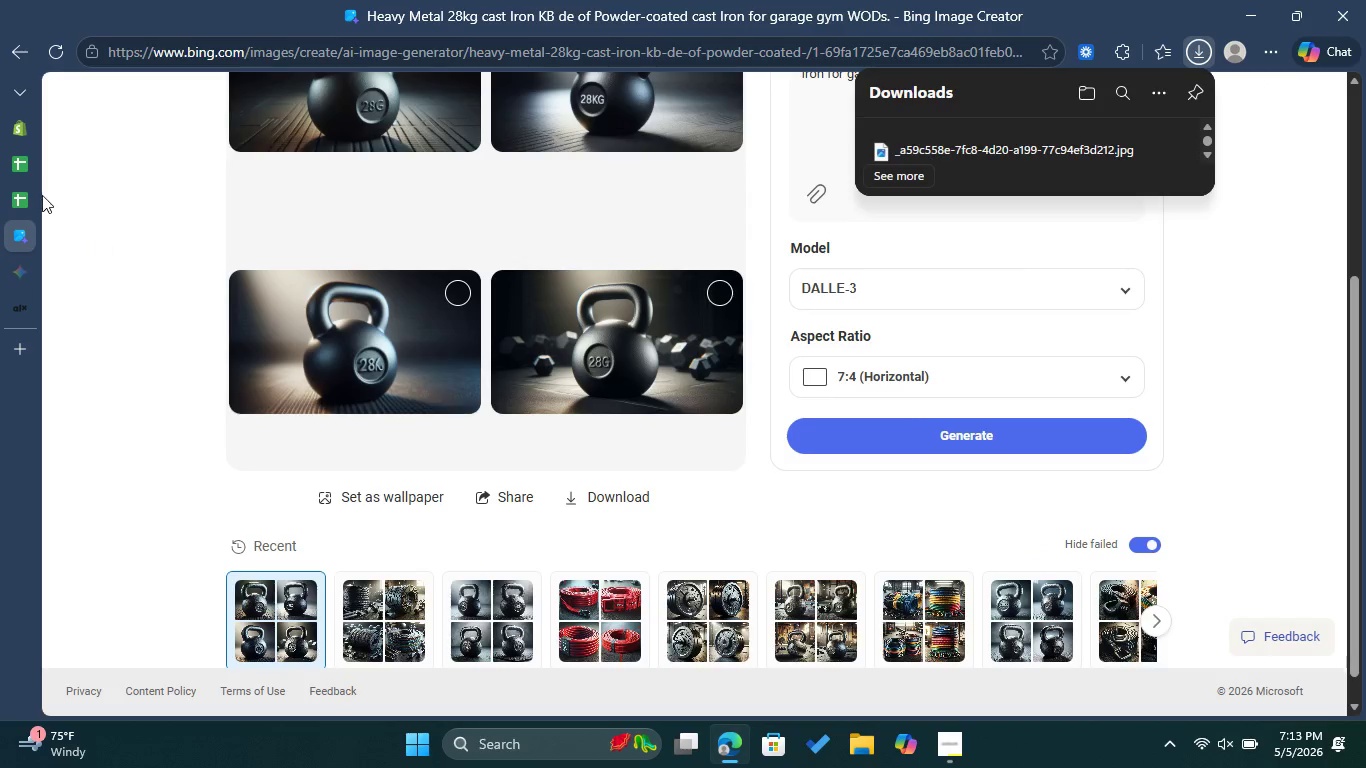 
left_click([16, 125])
 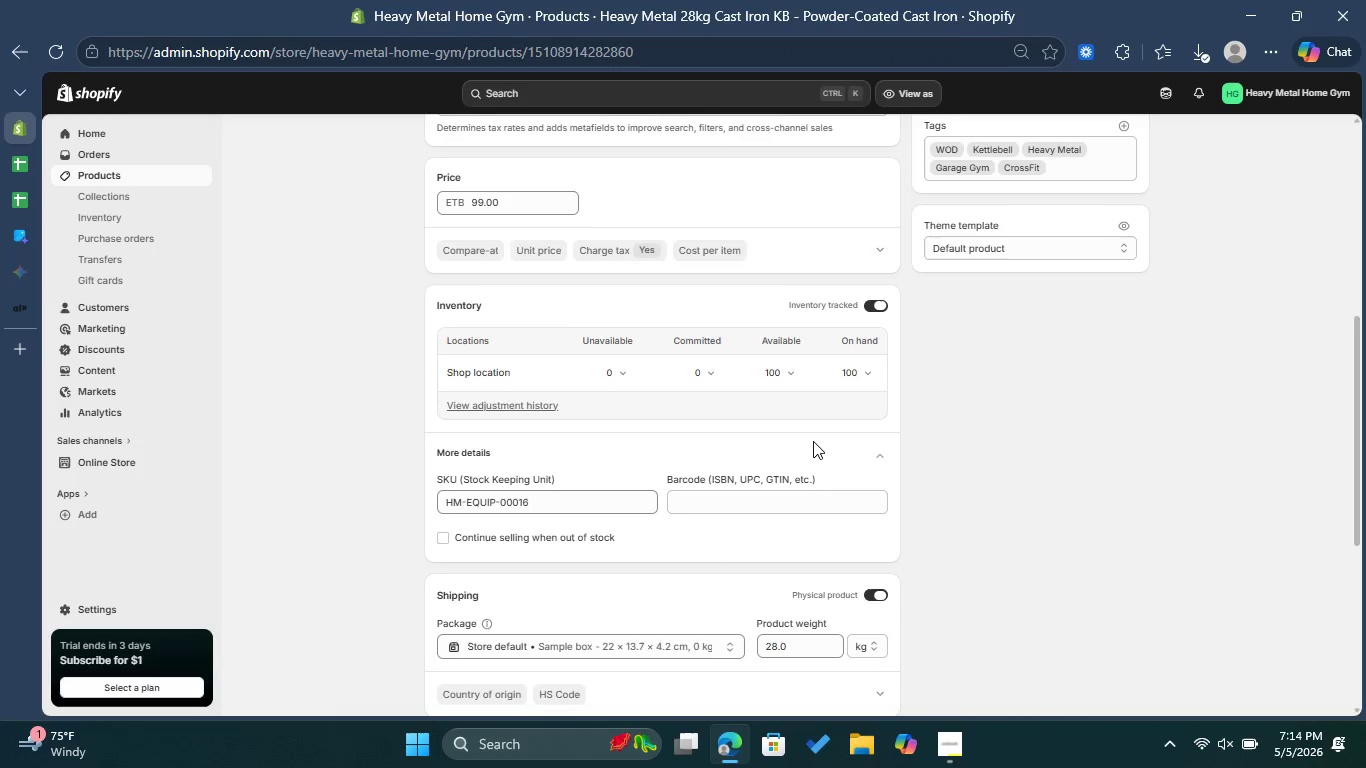 
scroll: coordinate [813, 441], scroll_direction: up, amount: 3.0
 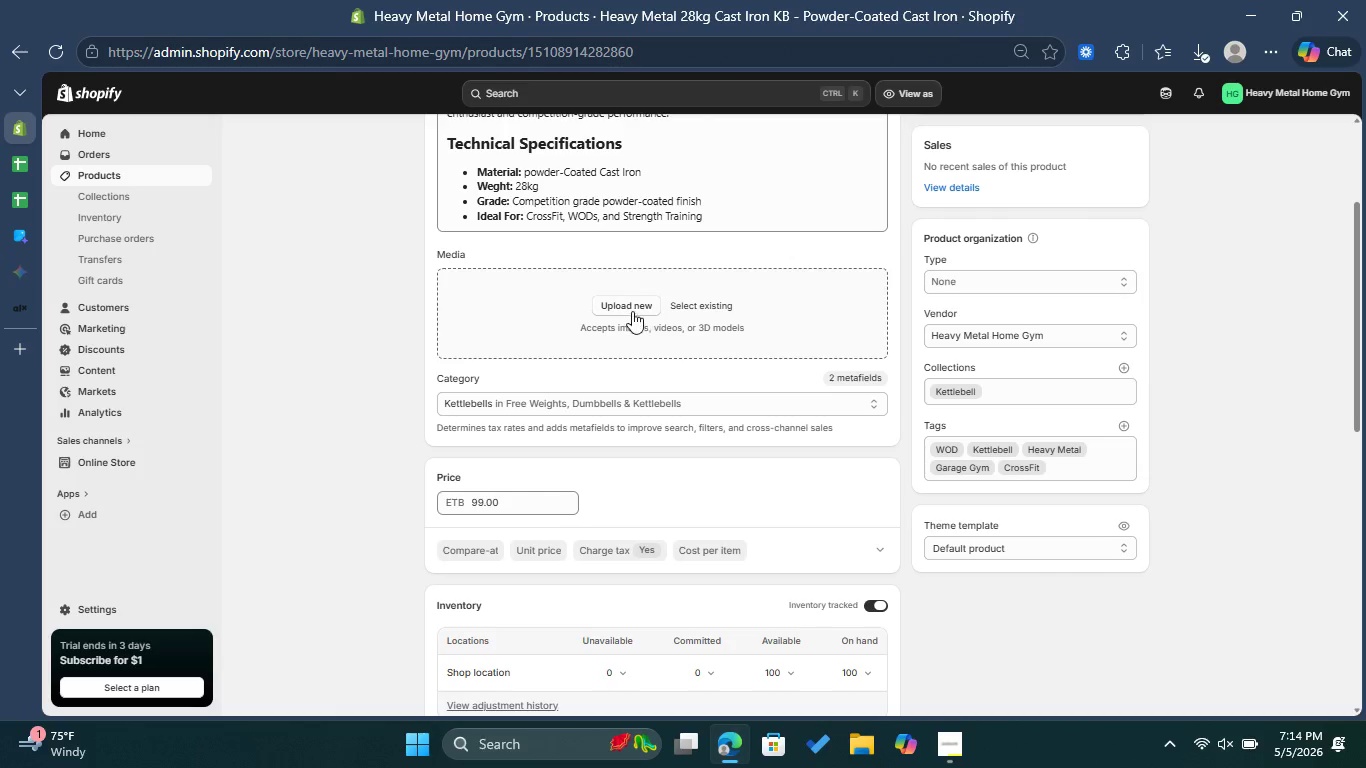 
left_click([632, 309])
 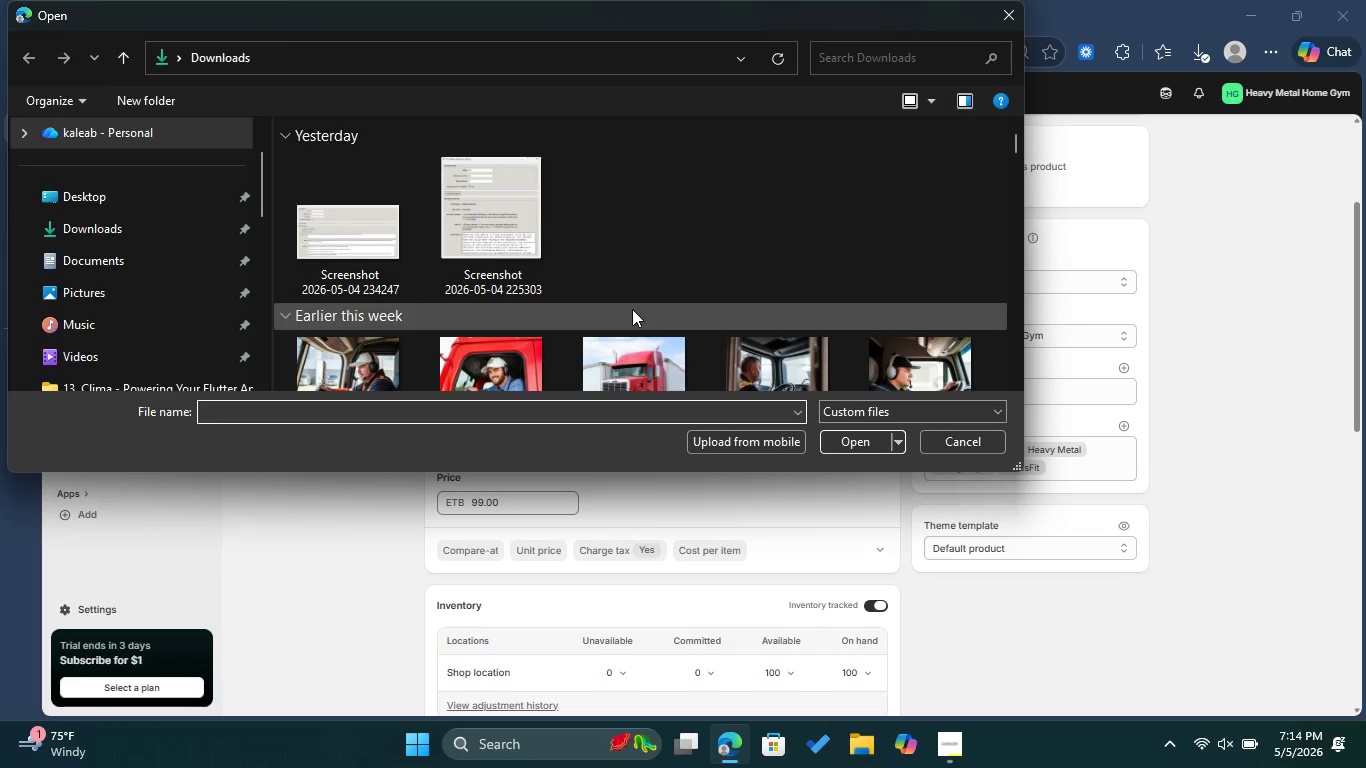 
left_click([330, 223])
 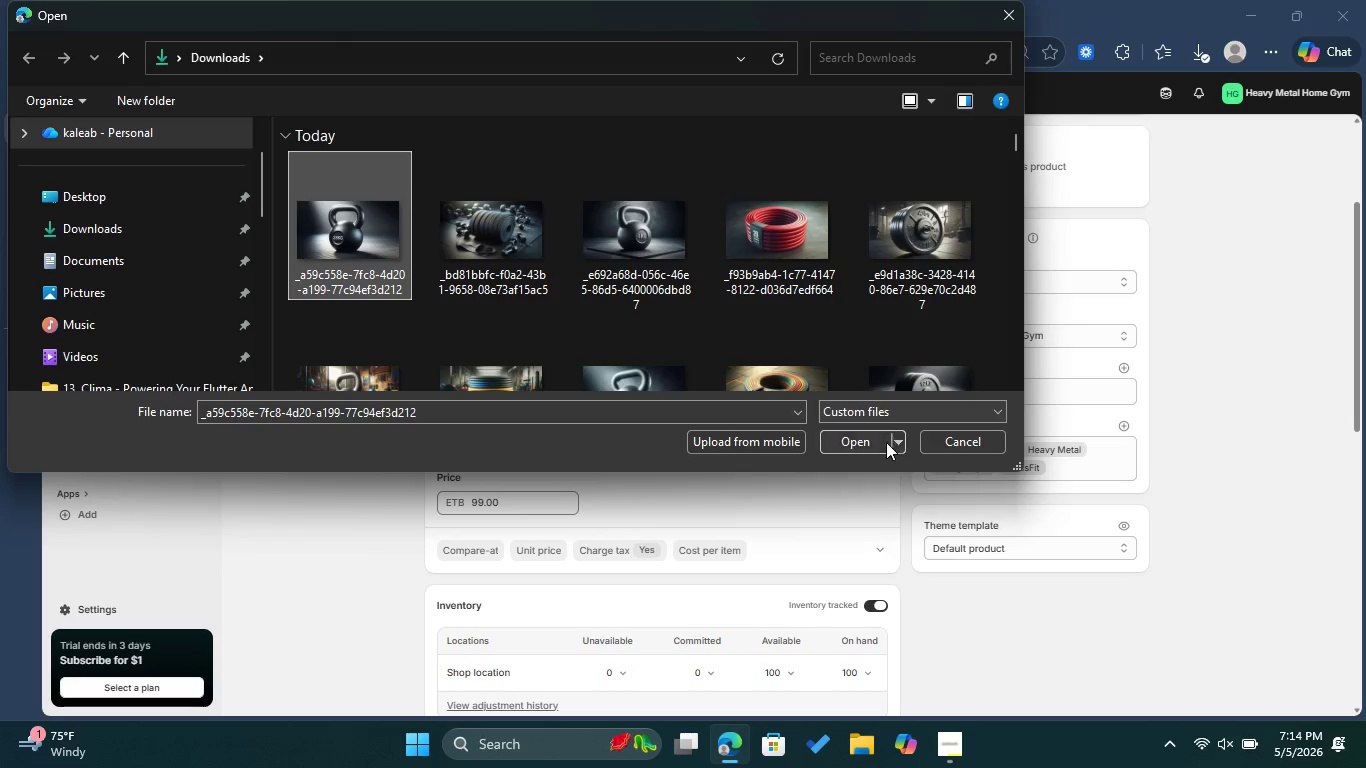 
left_click([868, 444])
 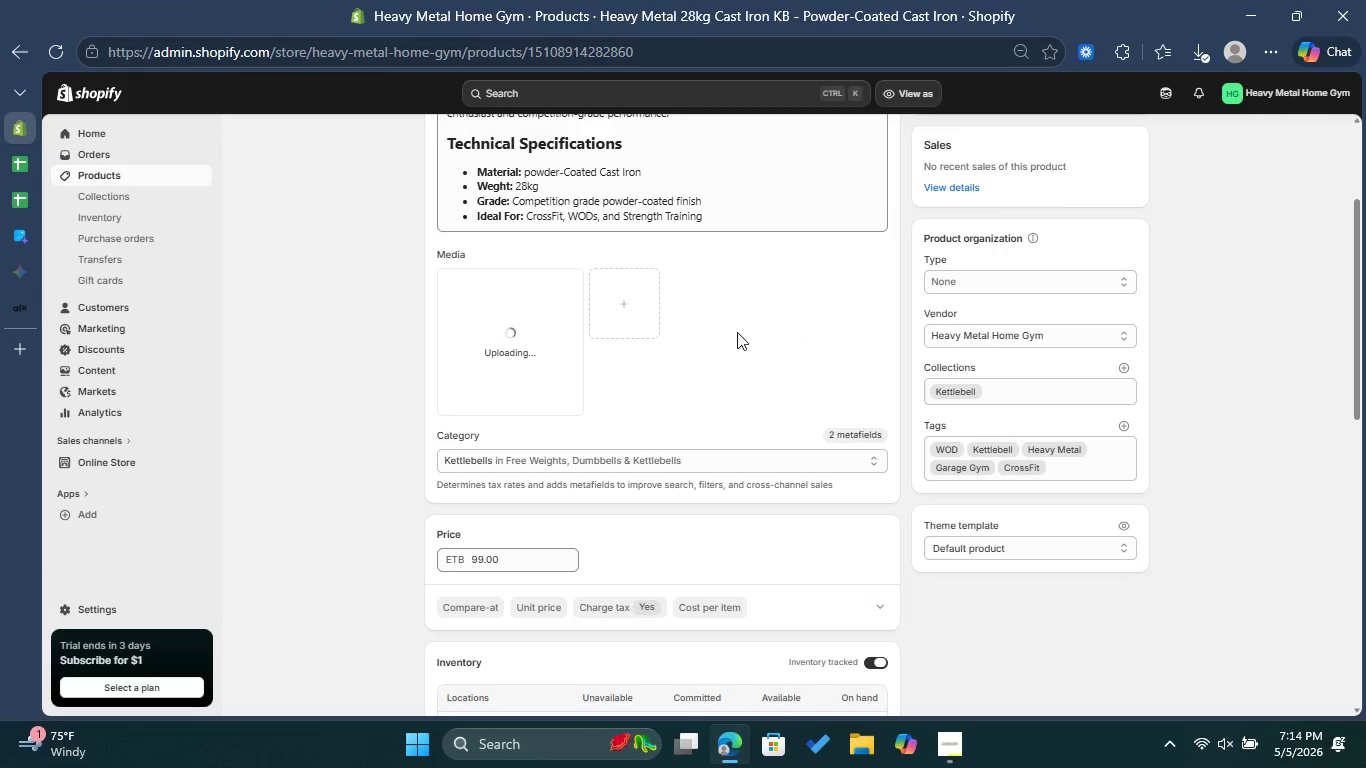 
wait(8.86)
 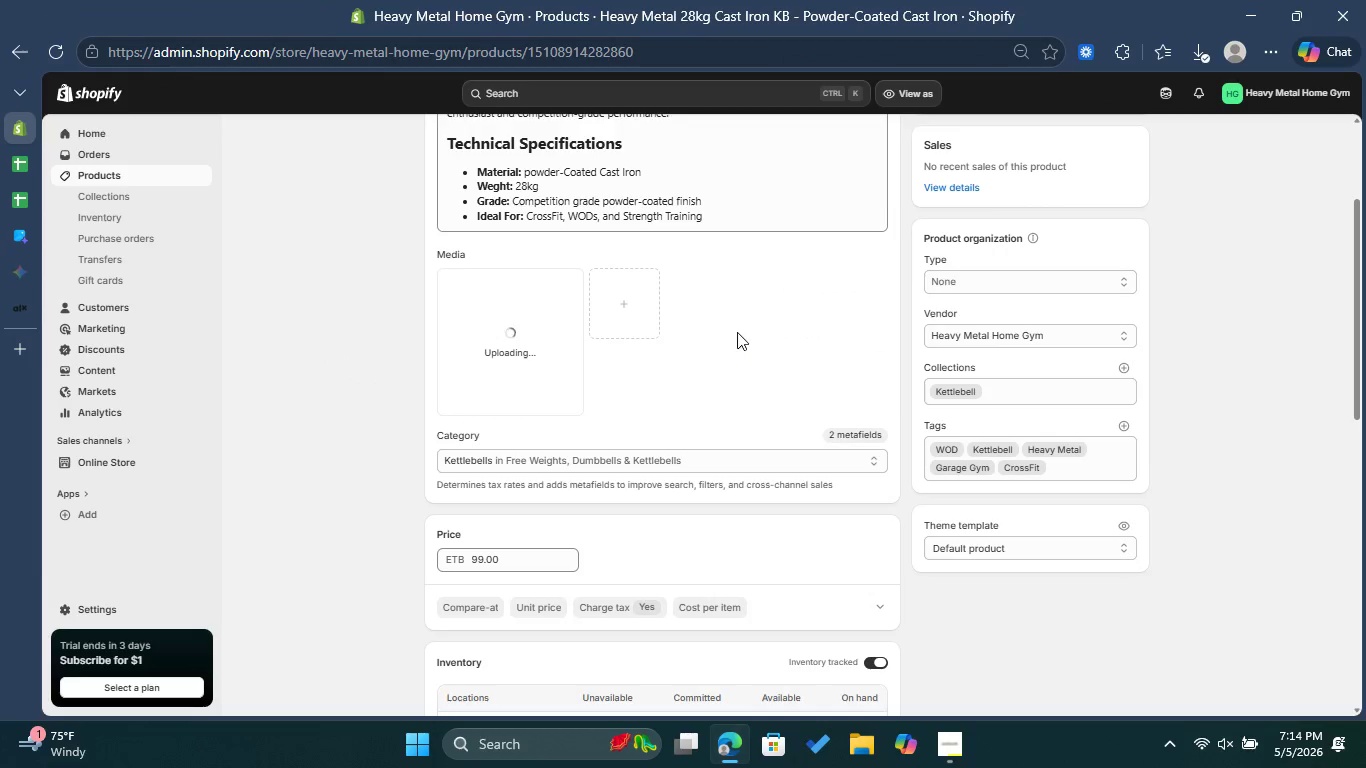 
left_click([539, 349])
 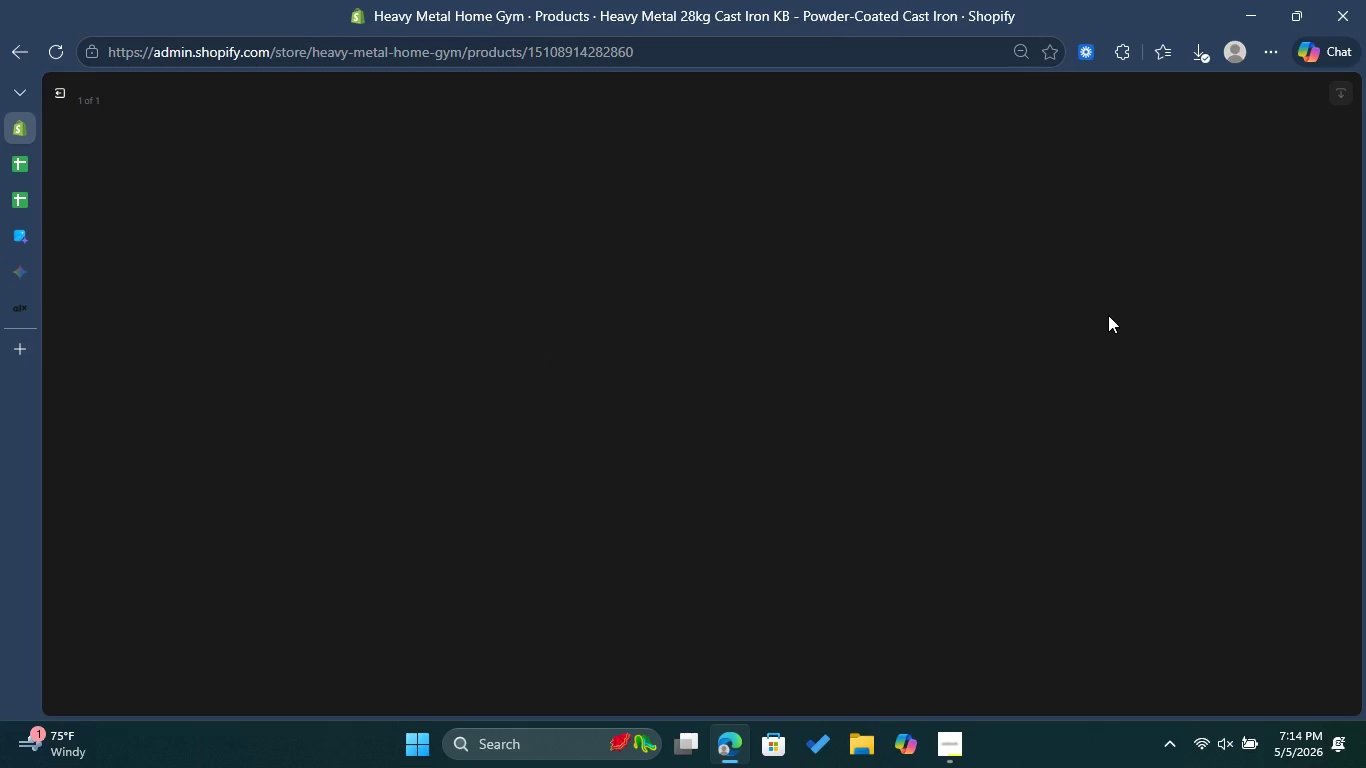 
wait(7.25)
 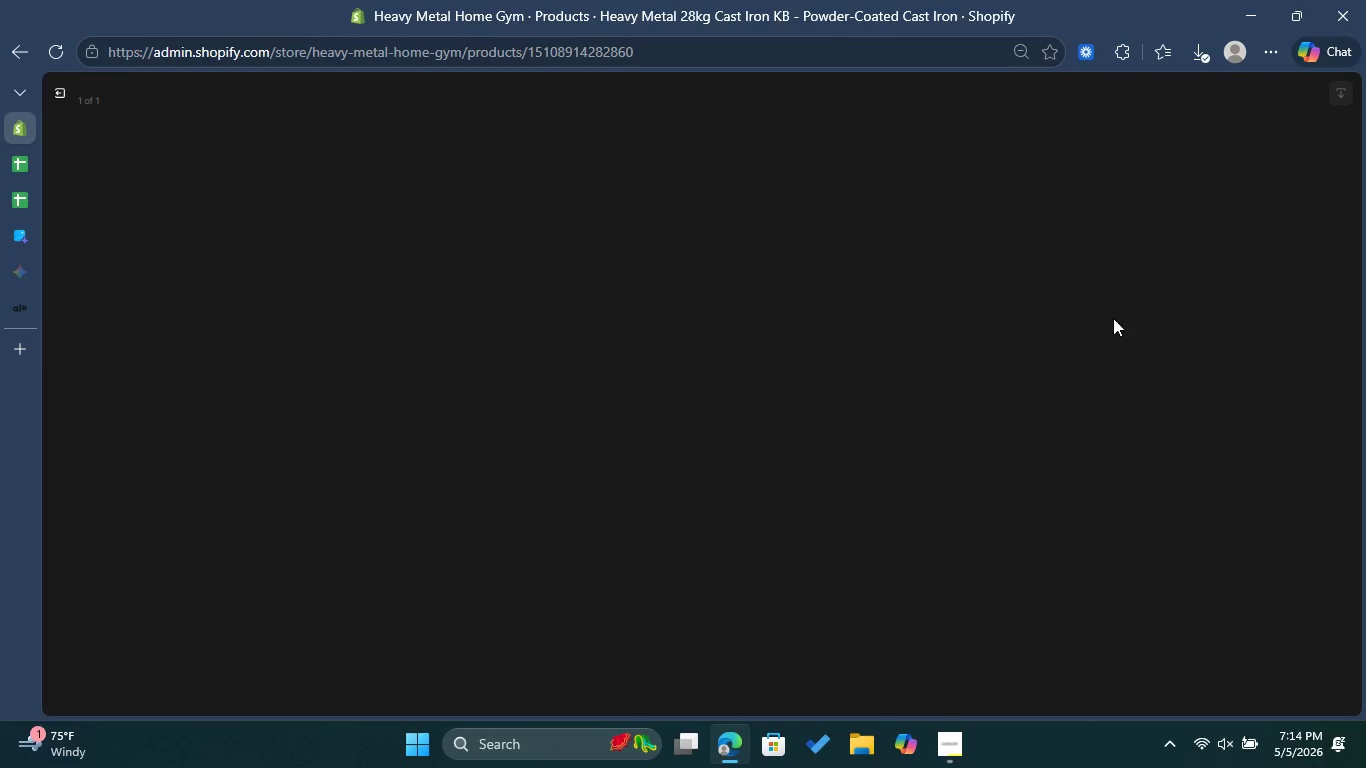 
left_click([1121, 266])
 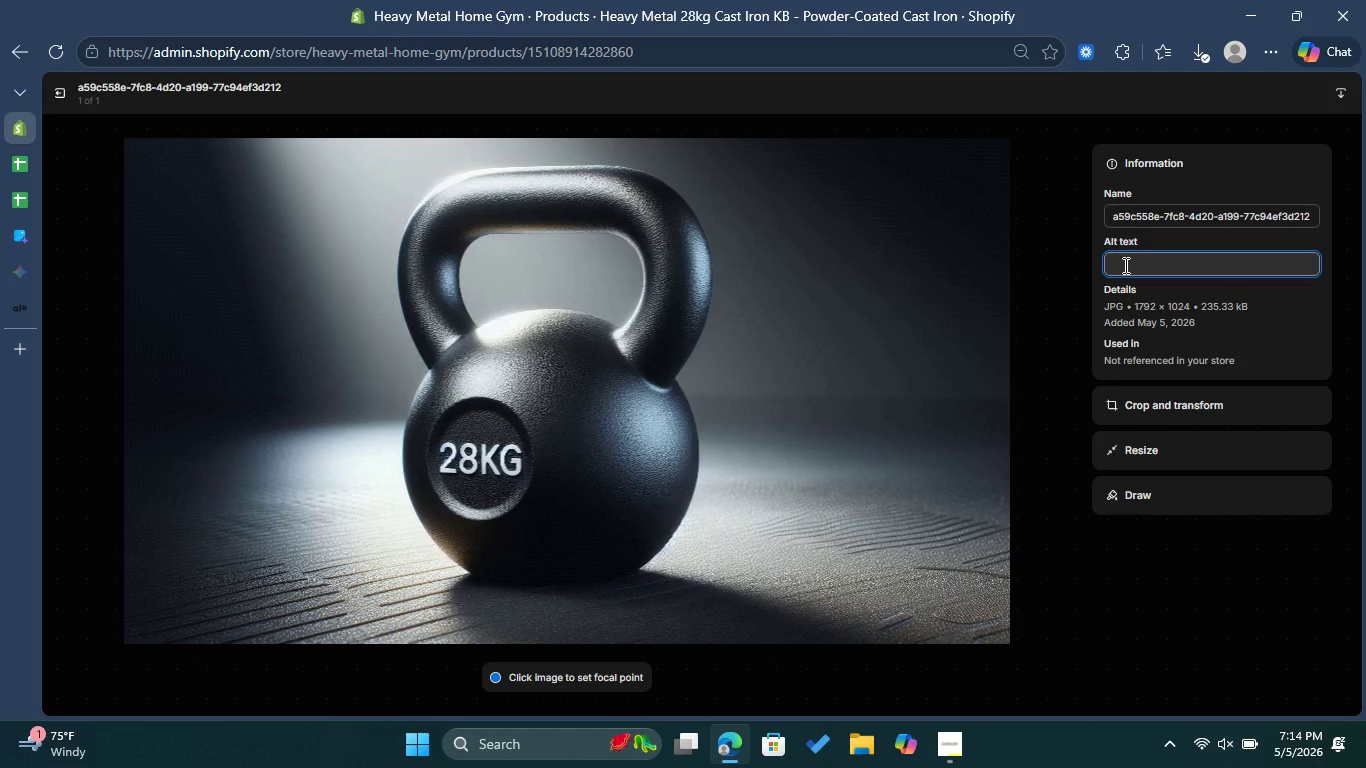 
key(Control+ControlLeft)
 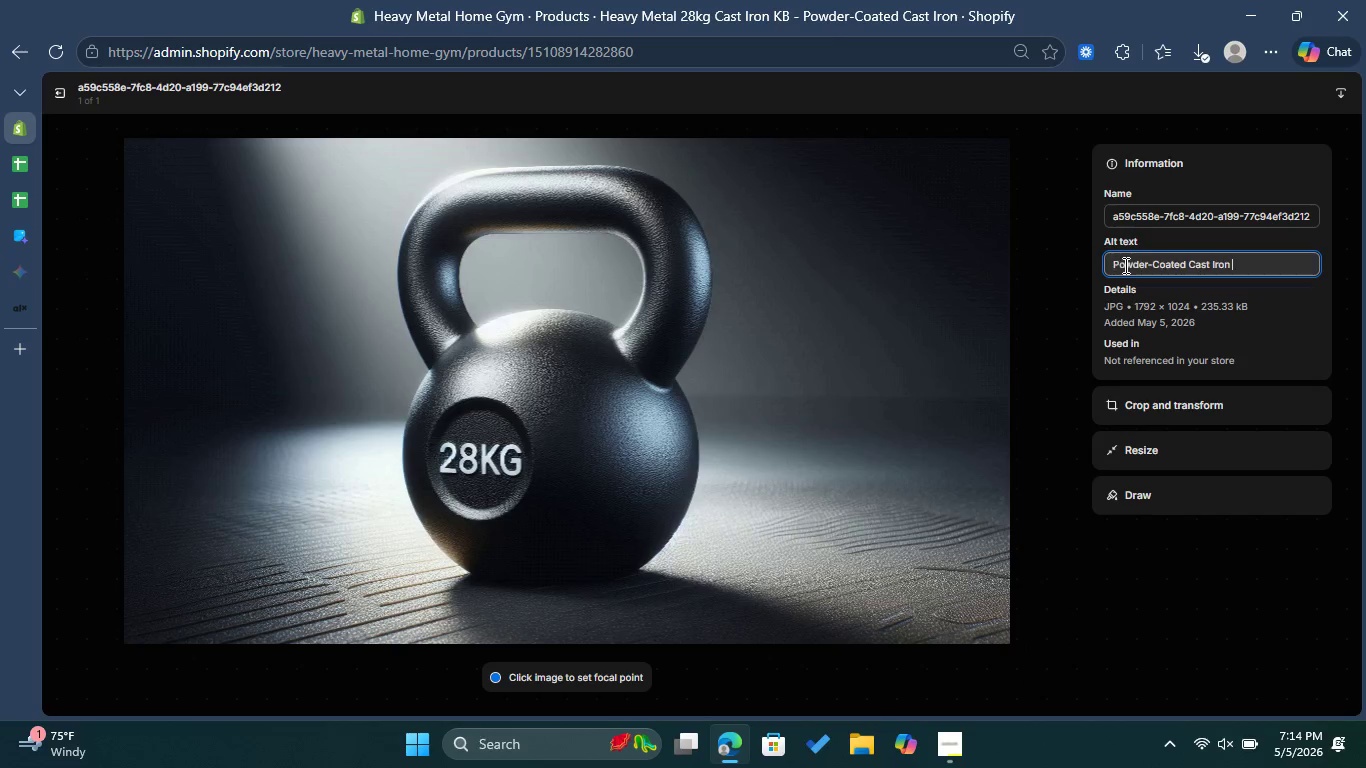 
key(Control+V)
 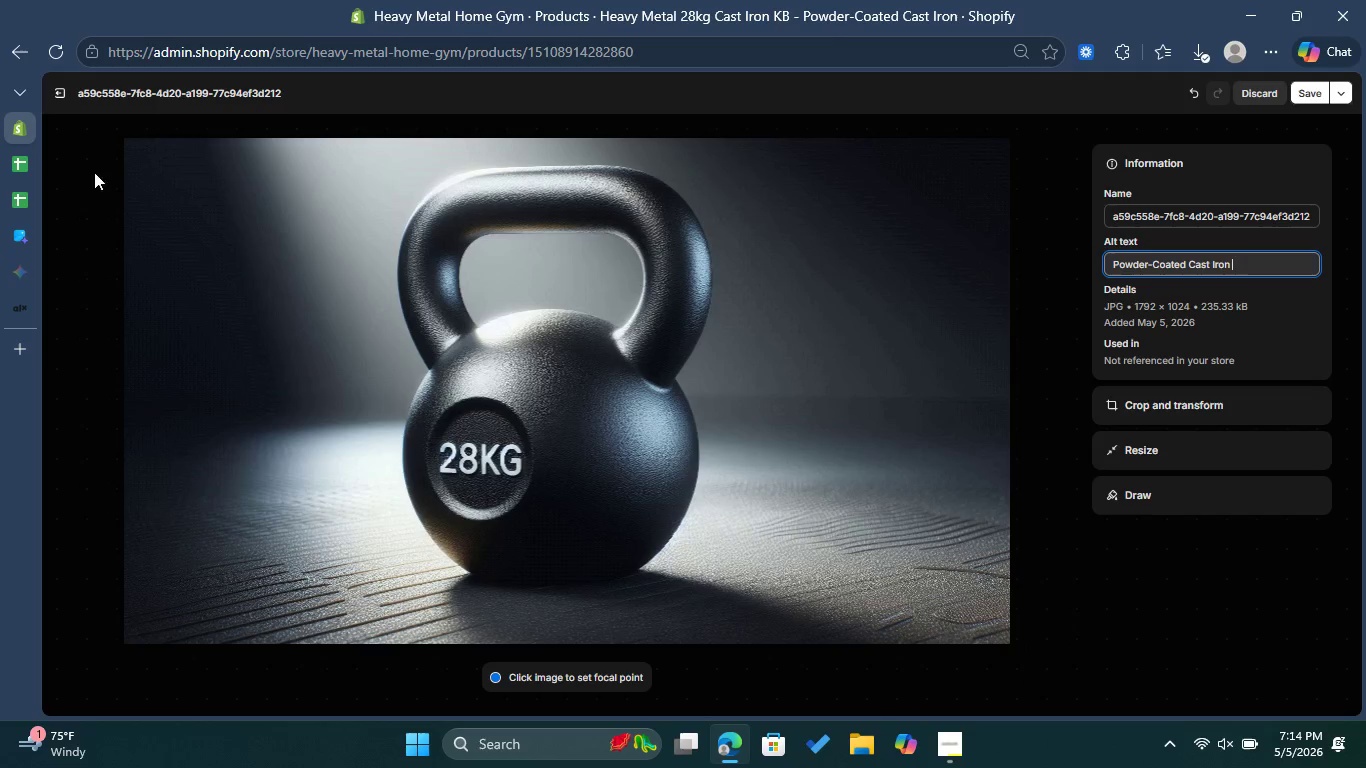 
left_click([29, 229])
 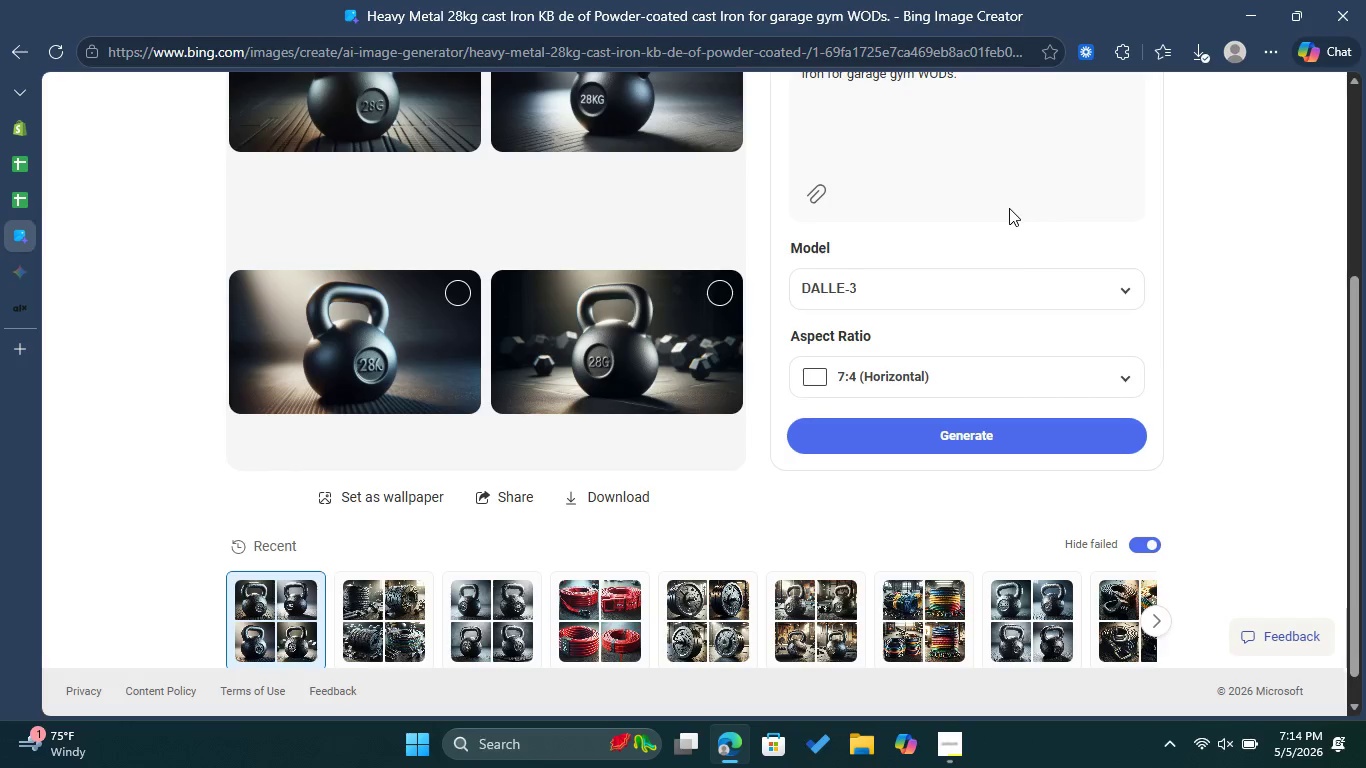 
scroll: coordinate [1003, 173], scroll_direction: up, amount: 3.0
 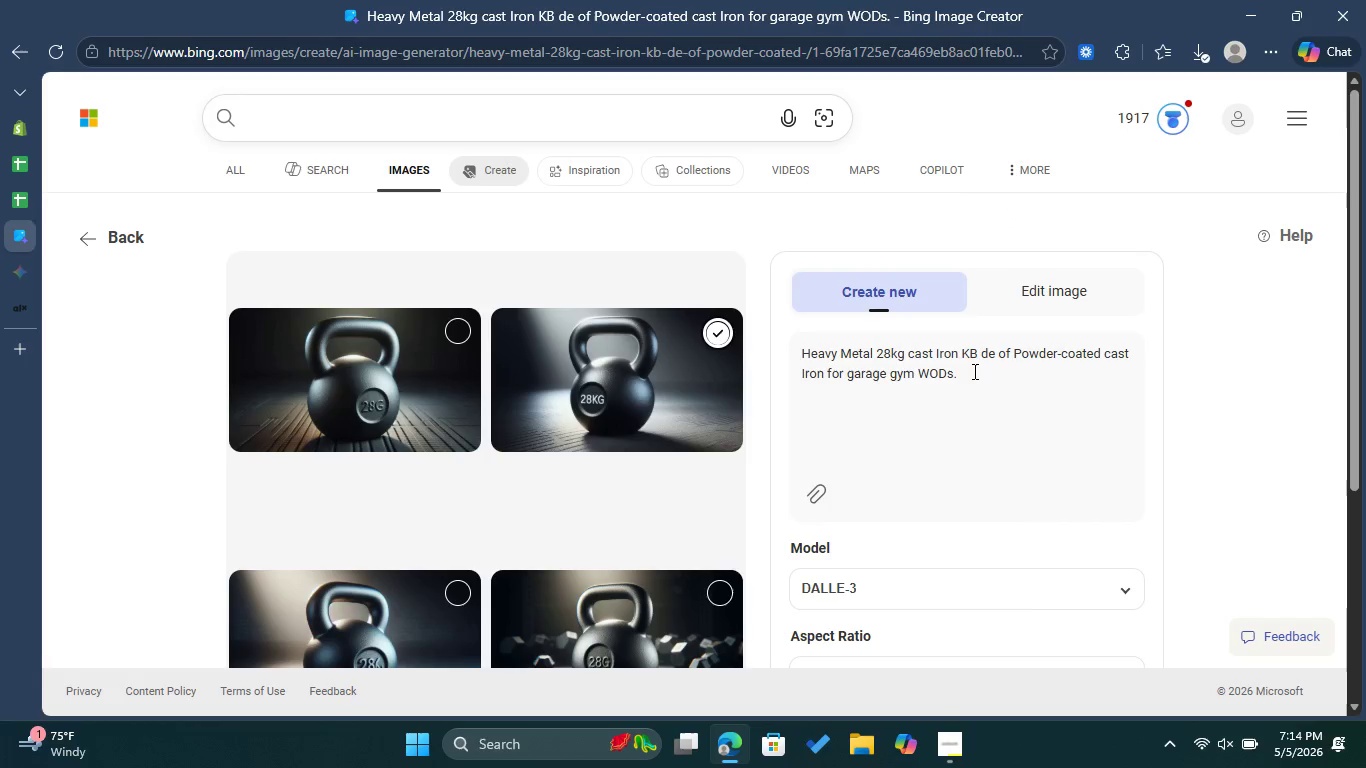 
left_click_drag(start_coordinate=[973, 375], to_coordinate=[781, 344])
 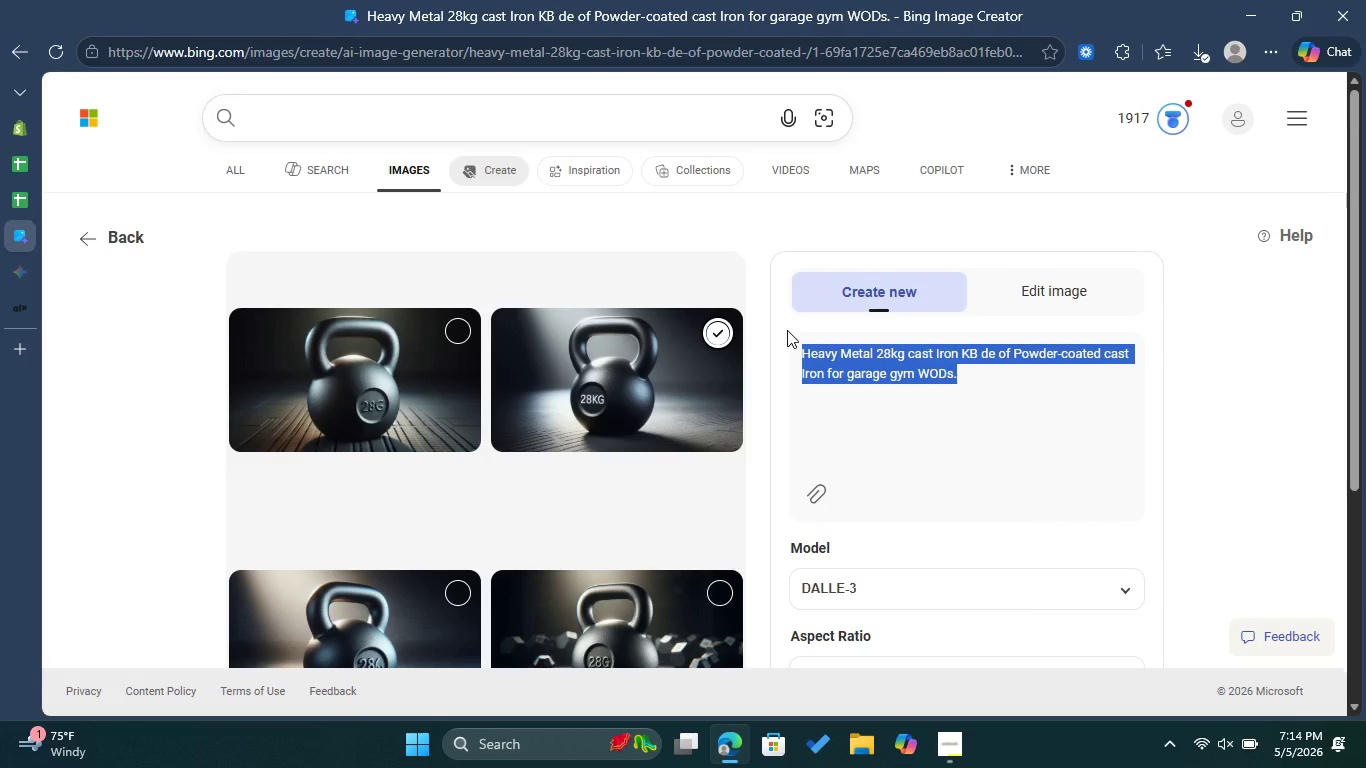 
key(Control+C)
 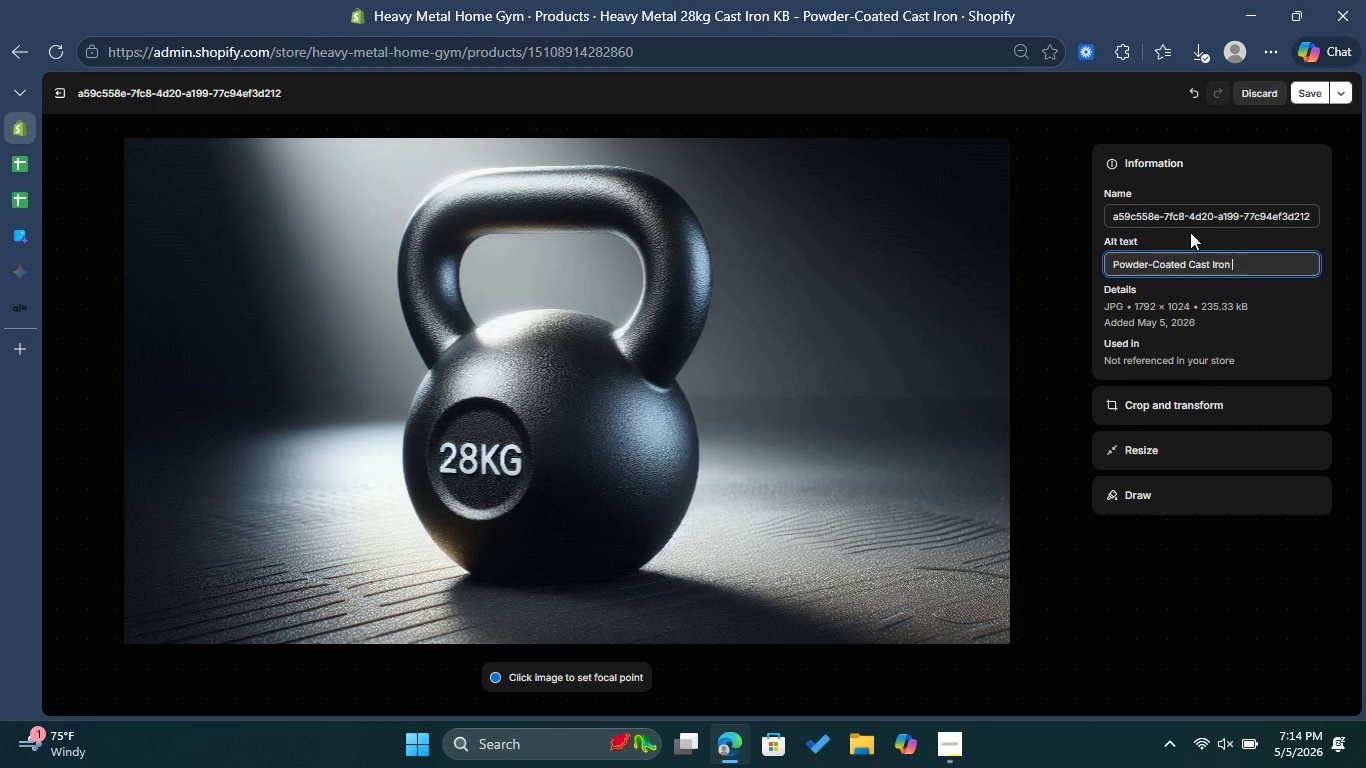 
left_click_drag(start_coordinate=[1253, 262], to_coordinate=[1099, 265])
 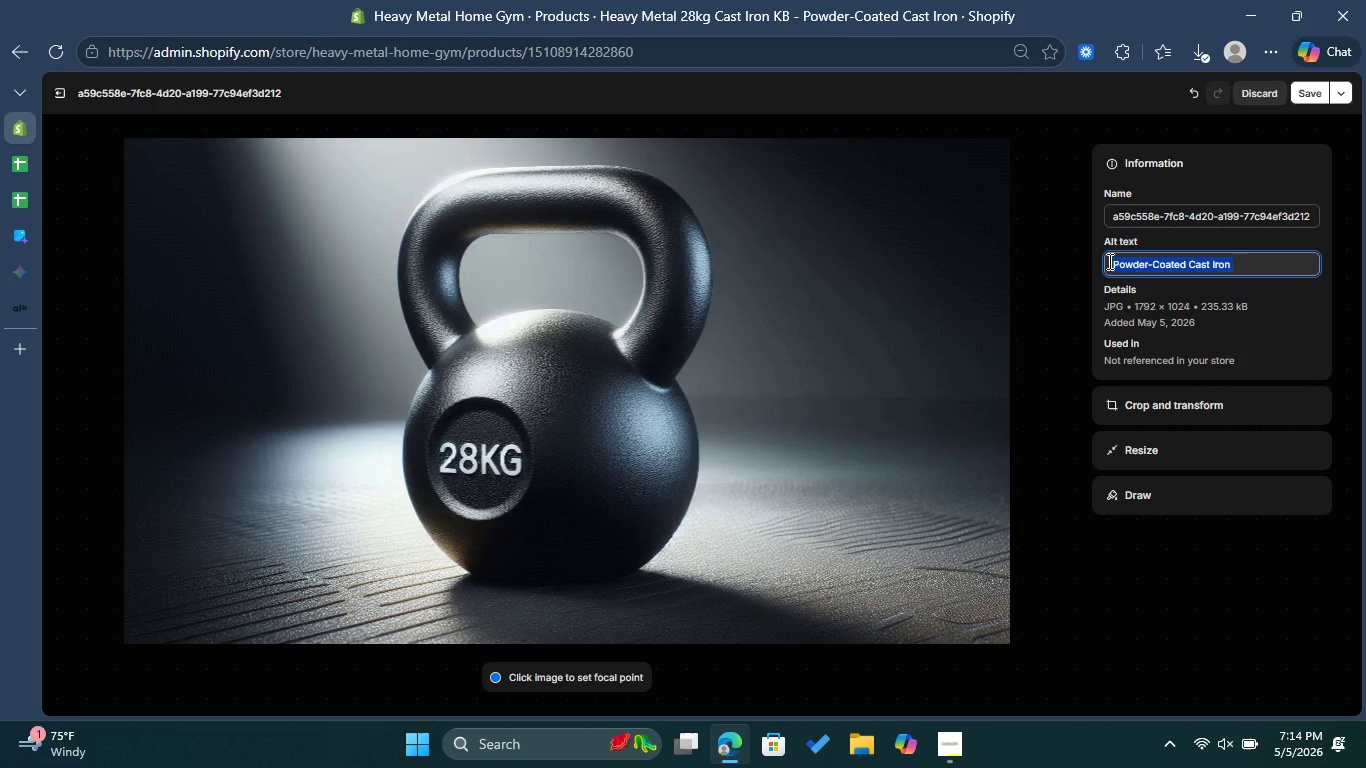 
key(Control+V)
 